 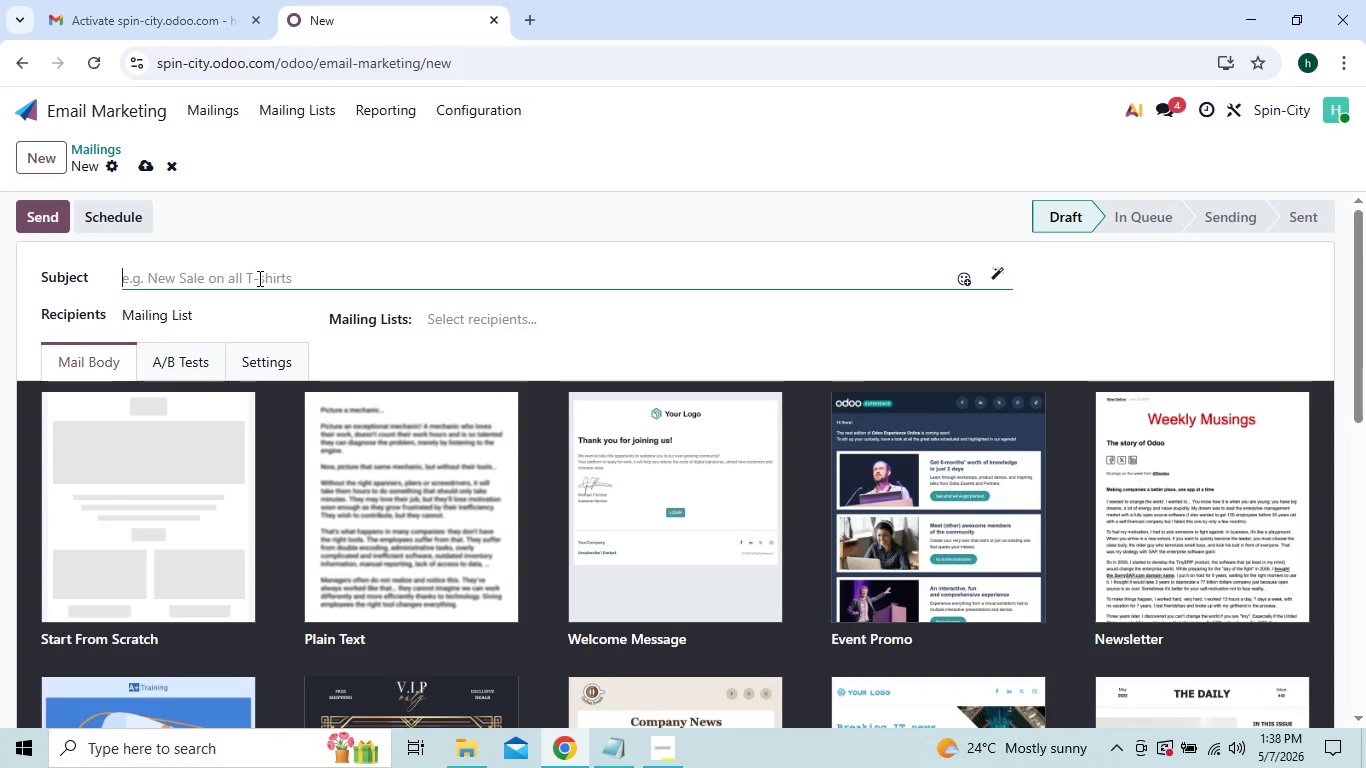 
type([[object.name]], our Neon Glow playlist Was made for [[object.favo)
 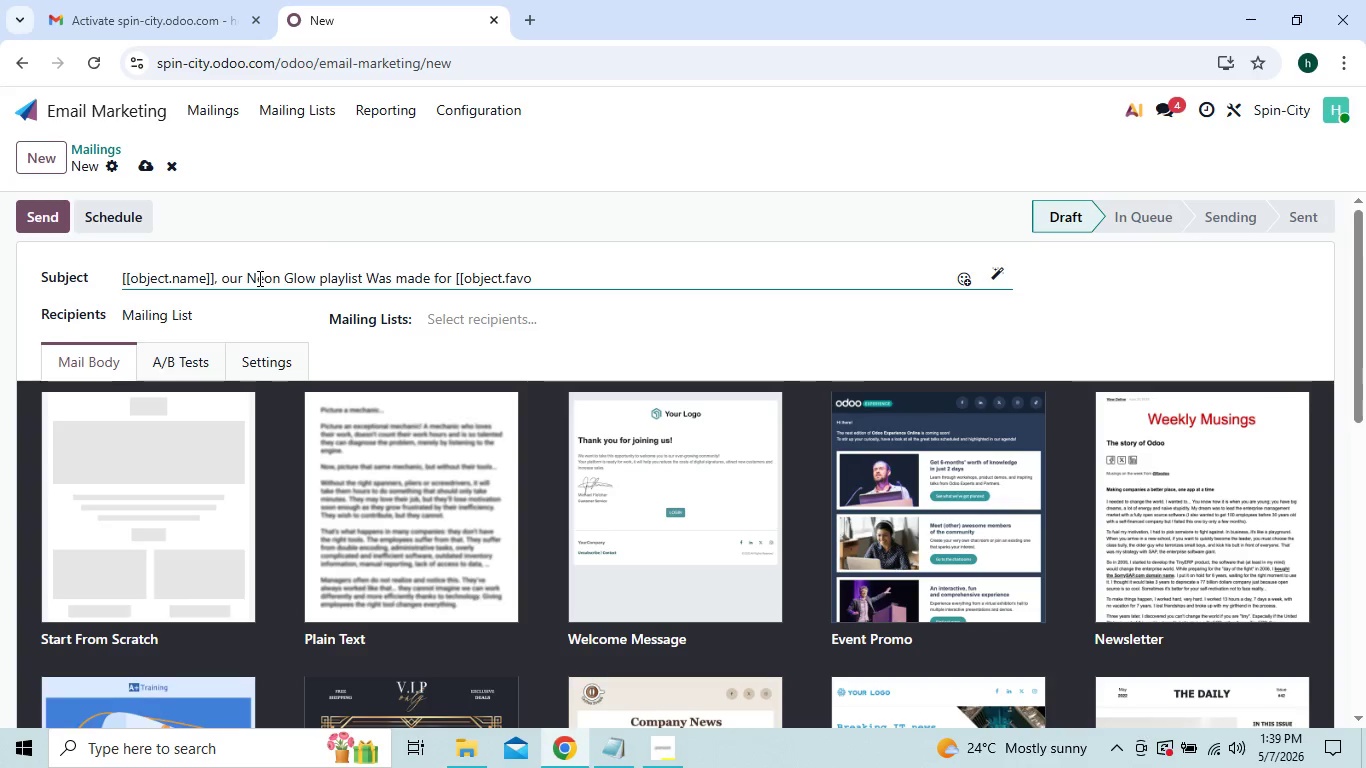 
wait(5.75)
 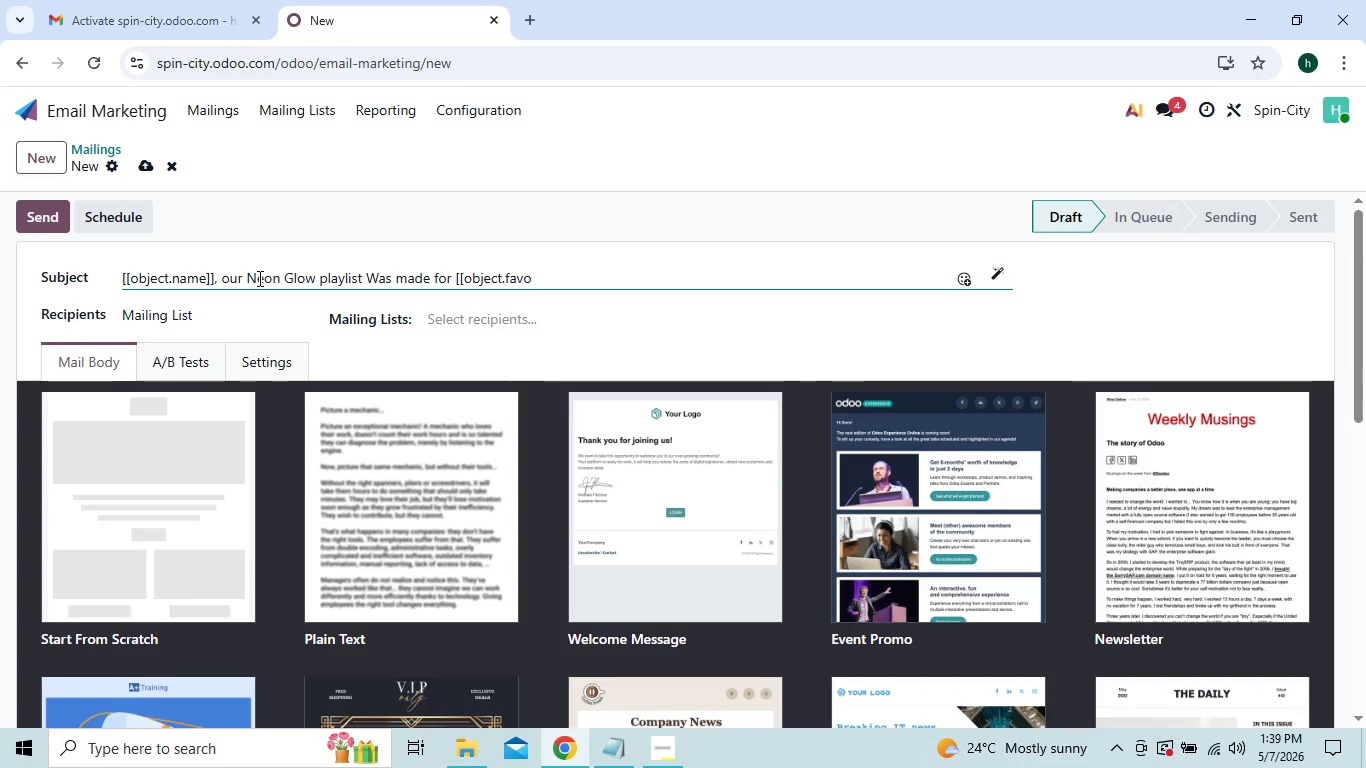 
type(rite_music_genre)
 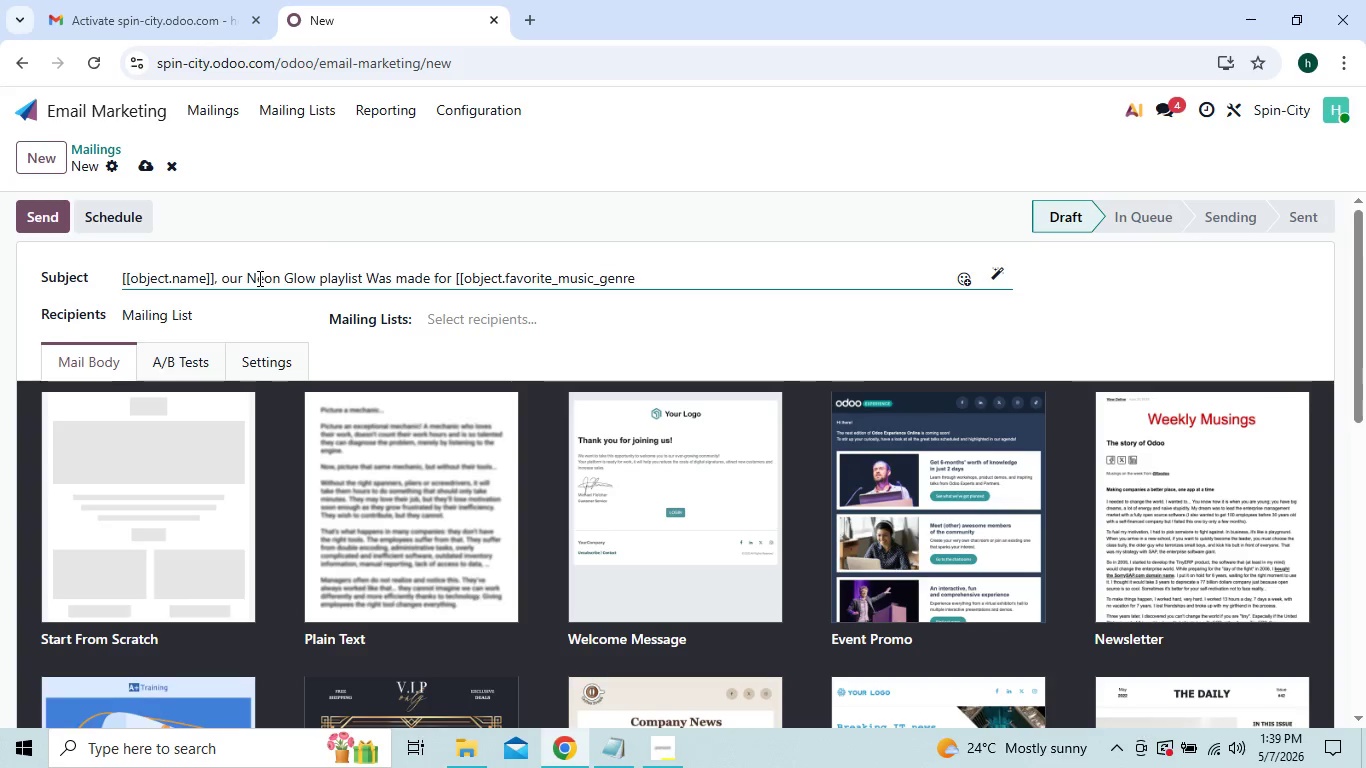 
type(]] fans)
 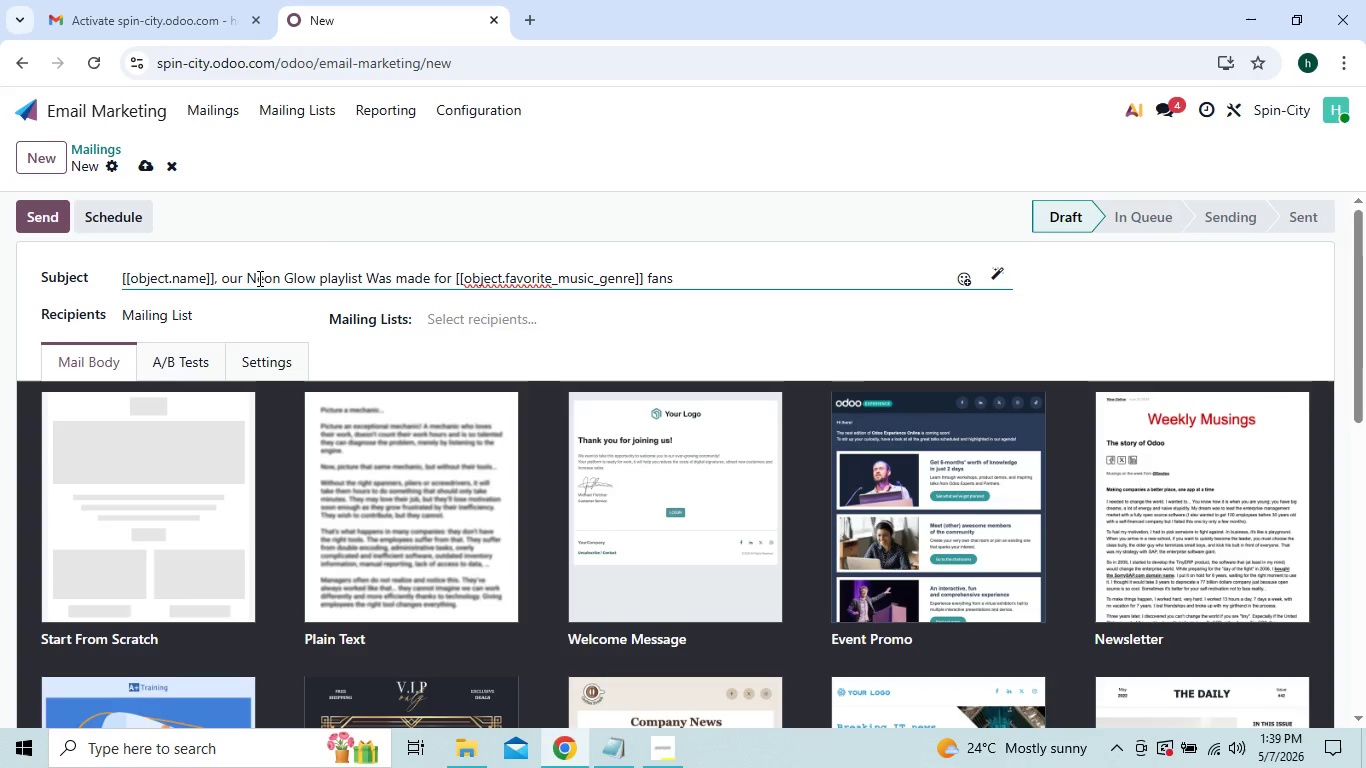 
left_click([129, 479])
 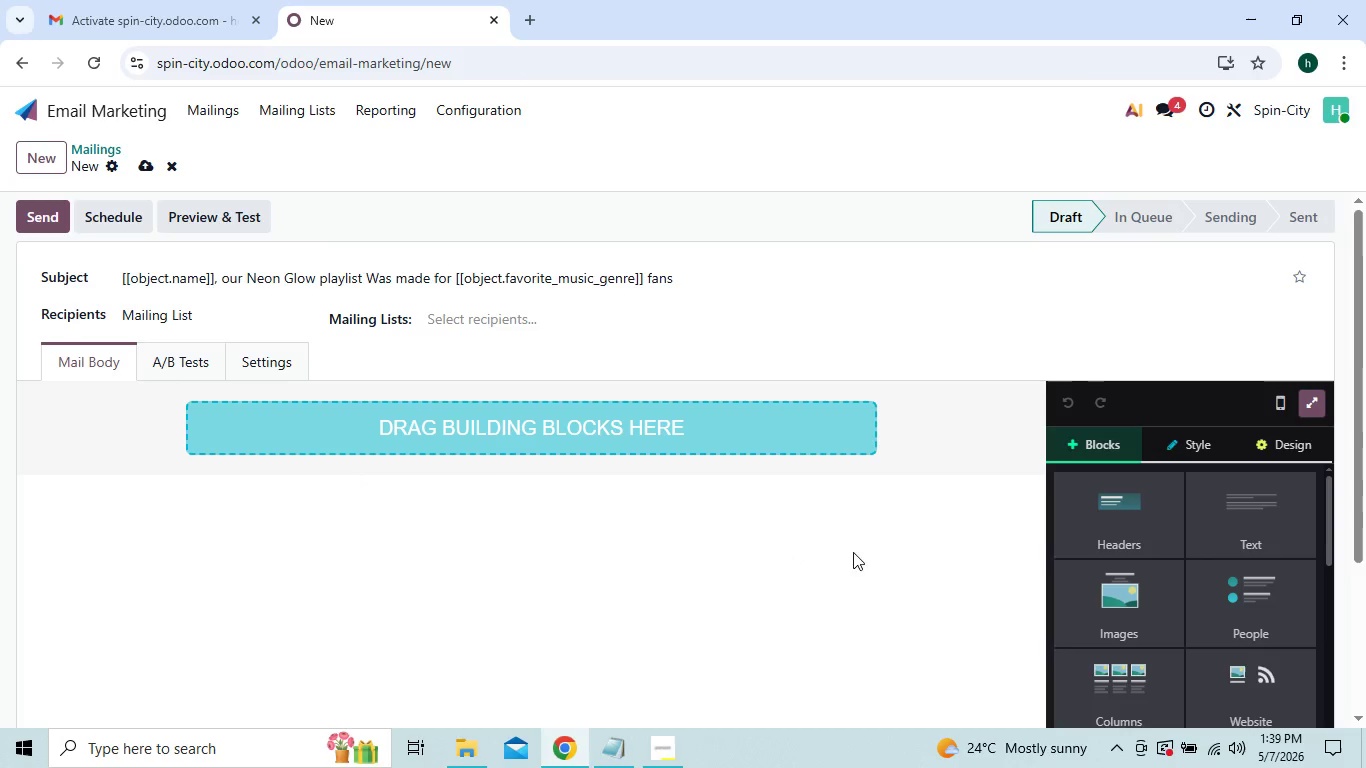 
left_click([1101, 620])
 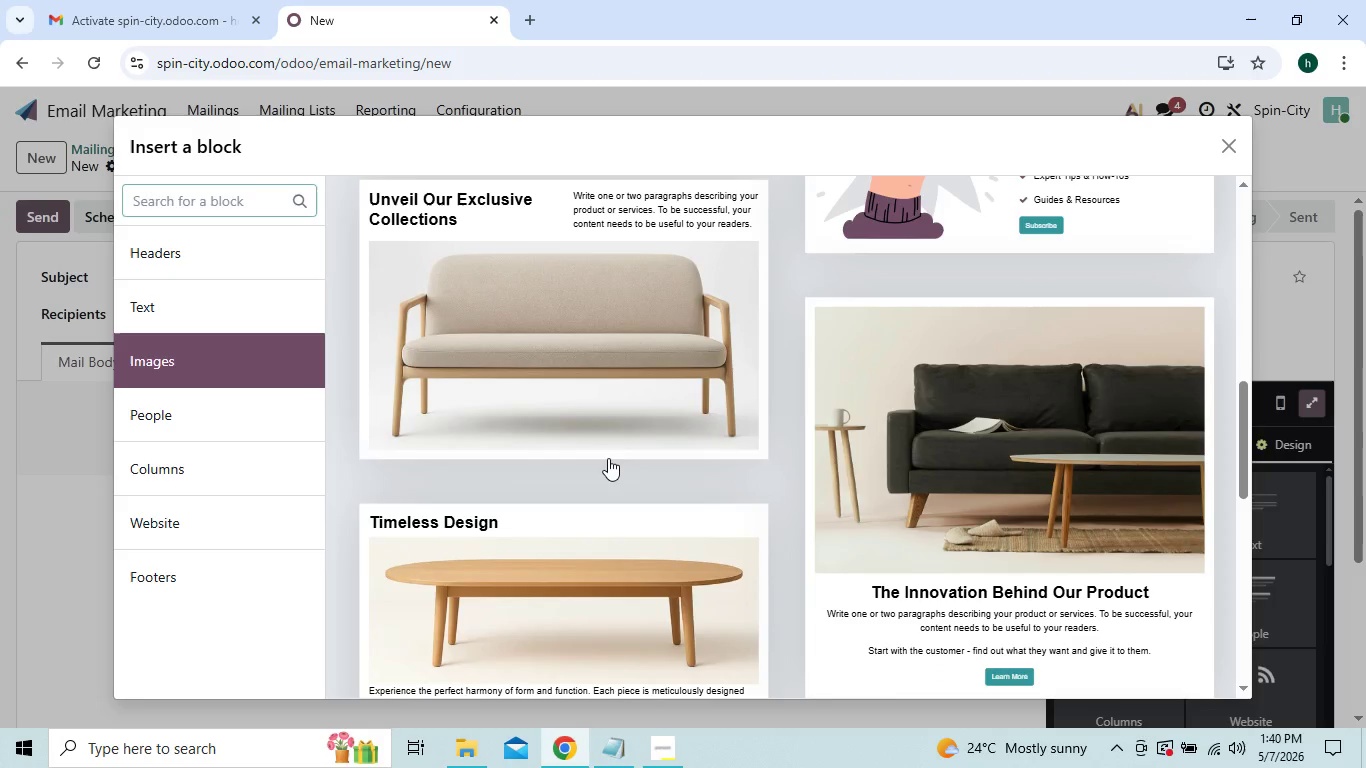 
left_click([497, 529])
 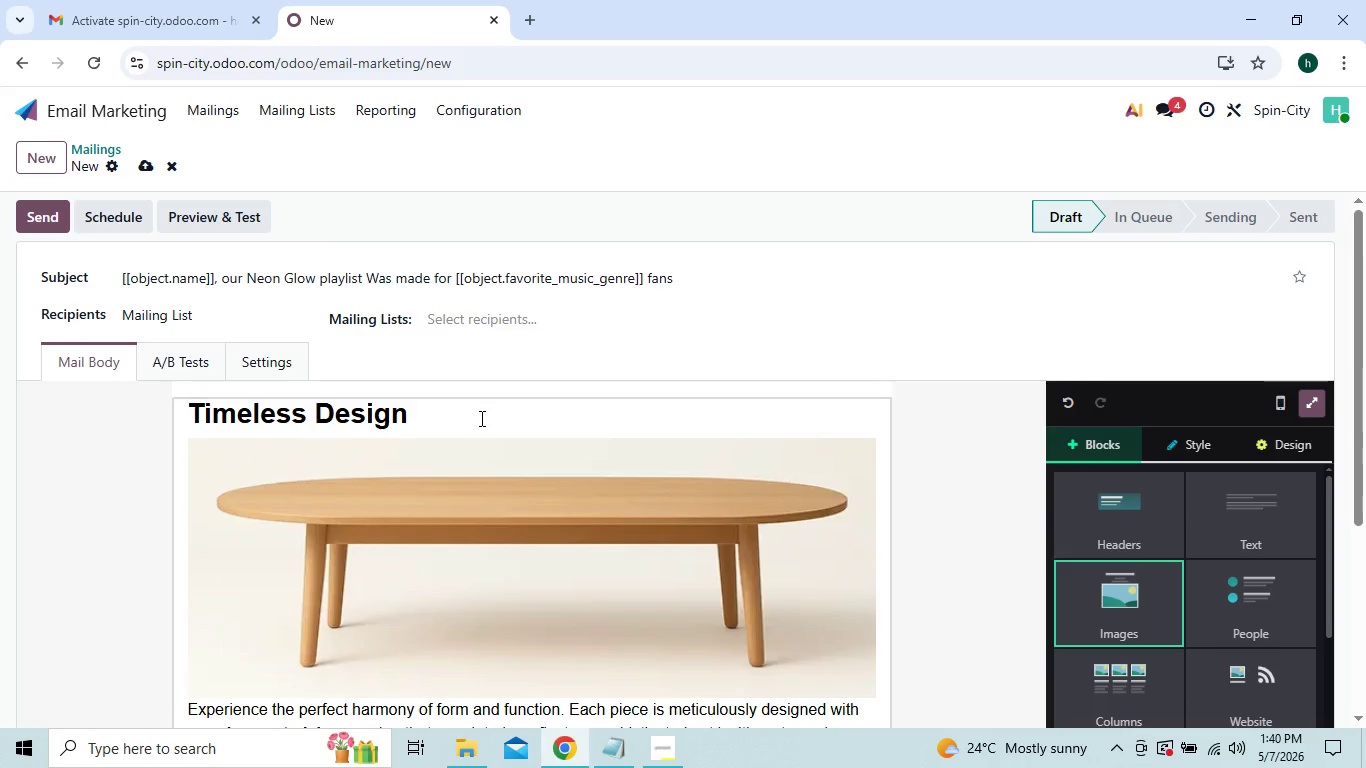 
left_click([447, 418])
 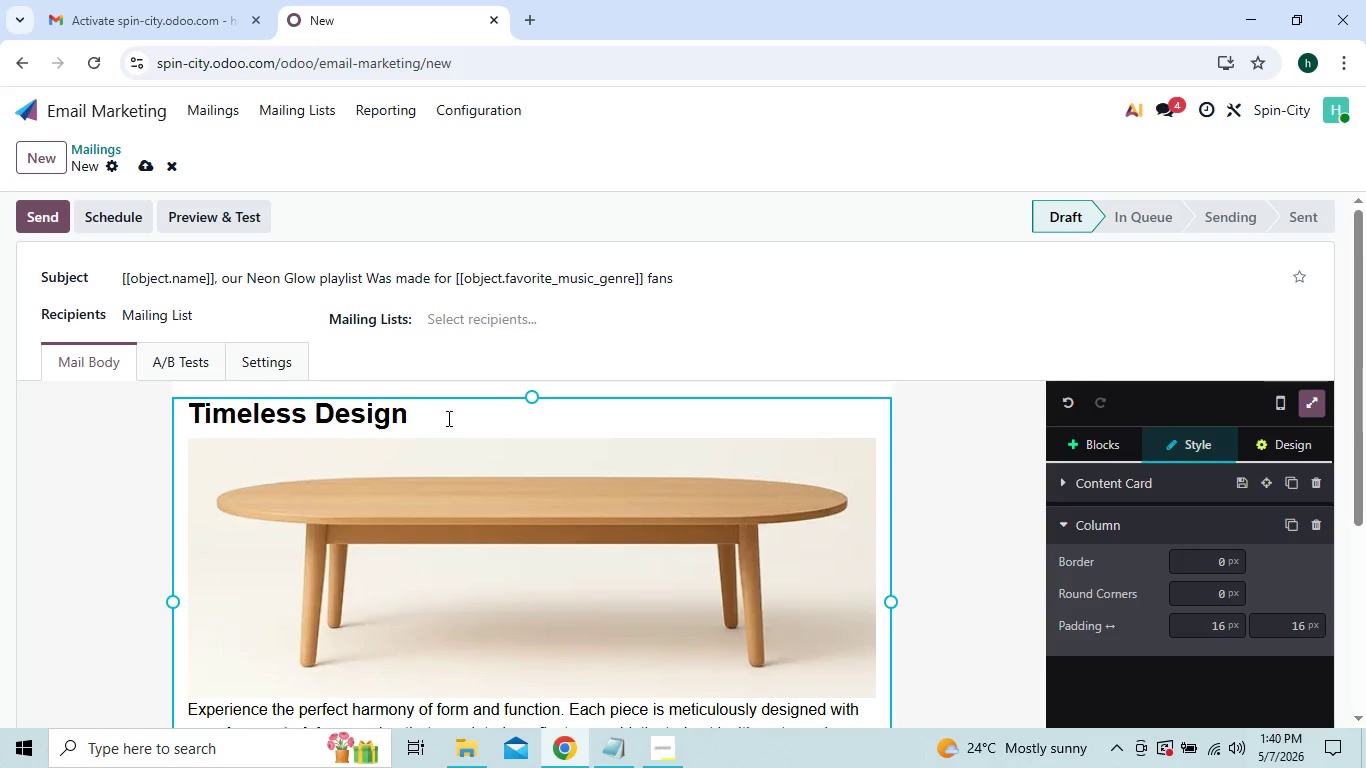 
key(Backspace)
 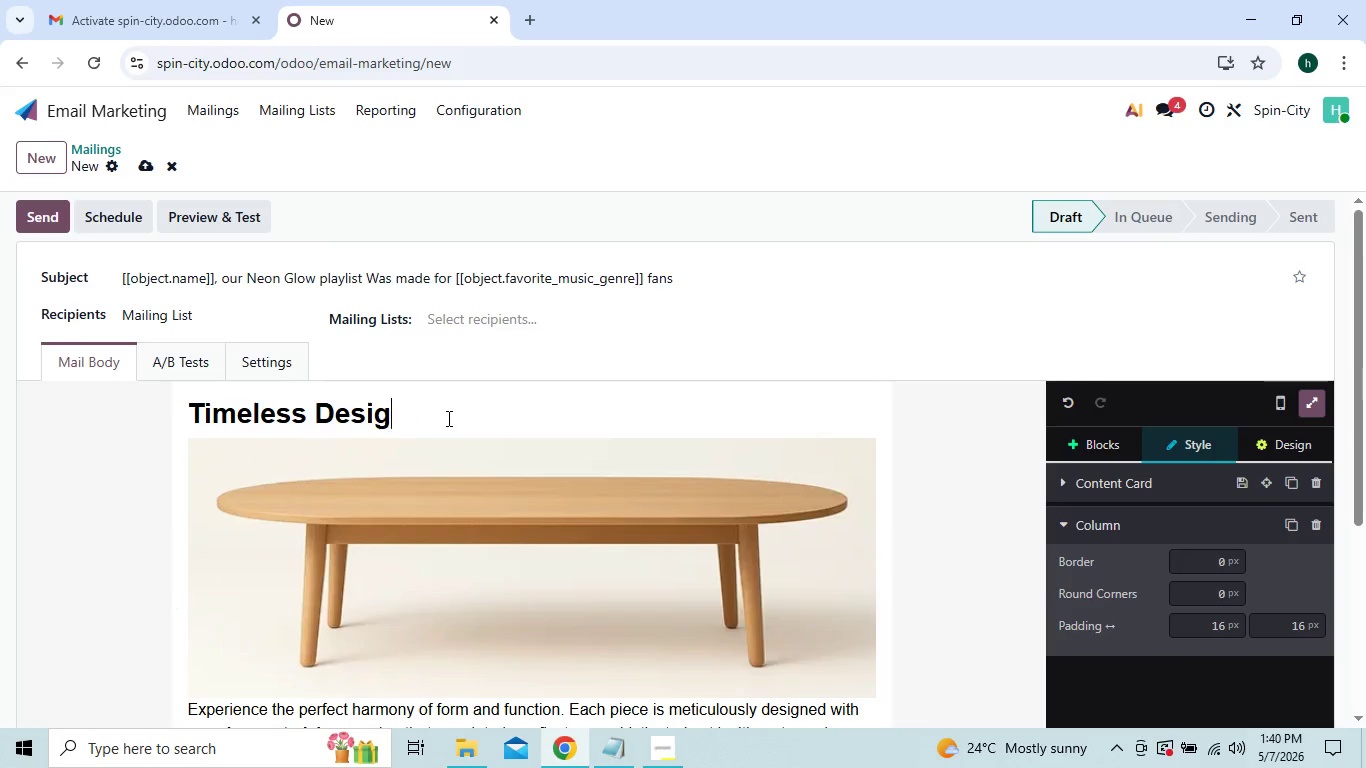 
key(Backspace)
 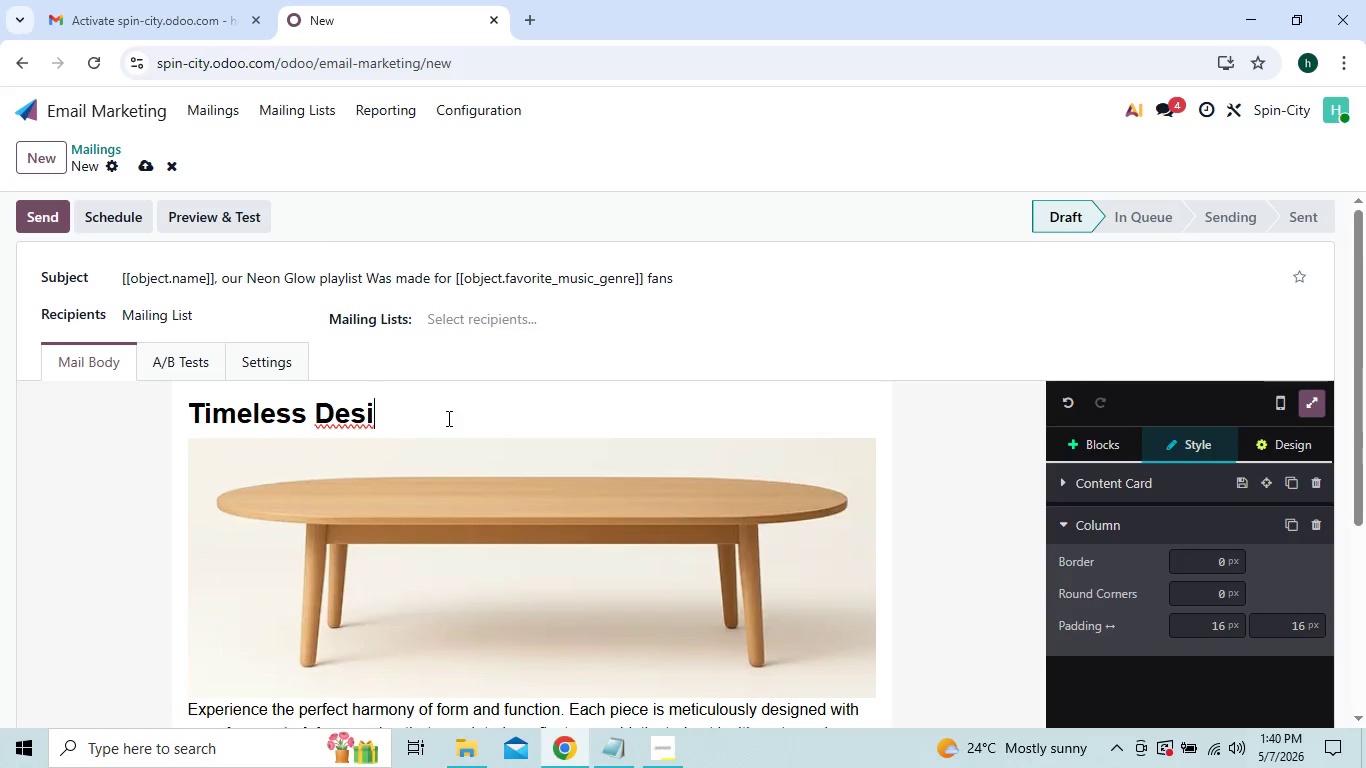 
key(Backspace)
 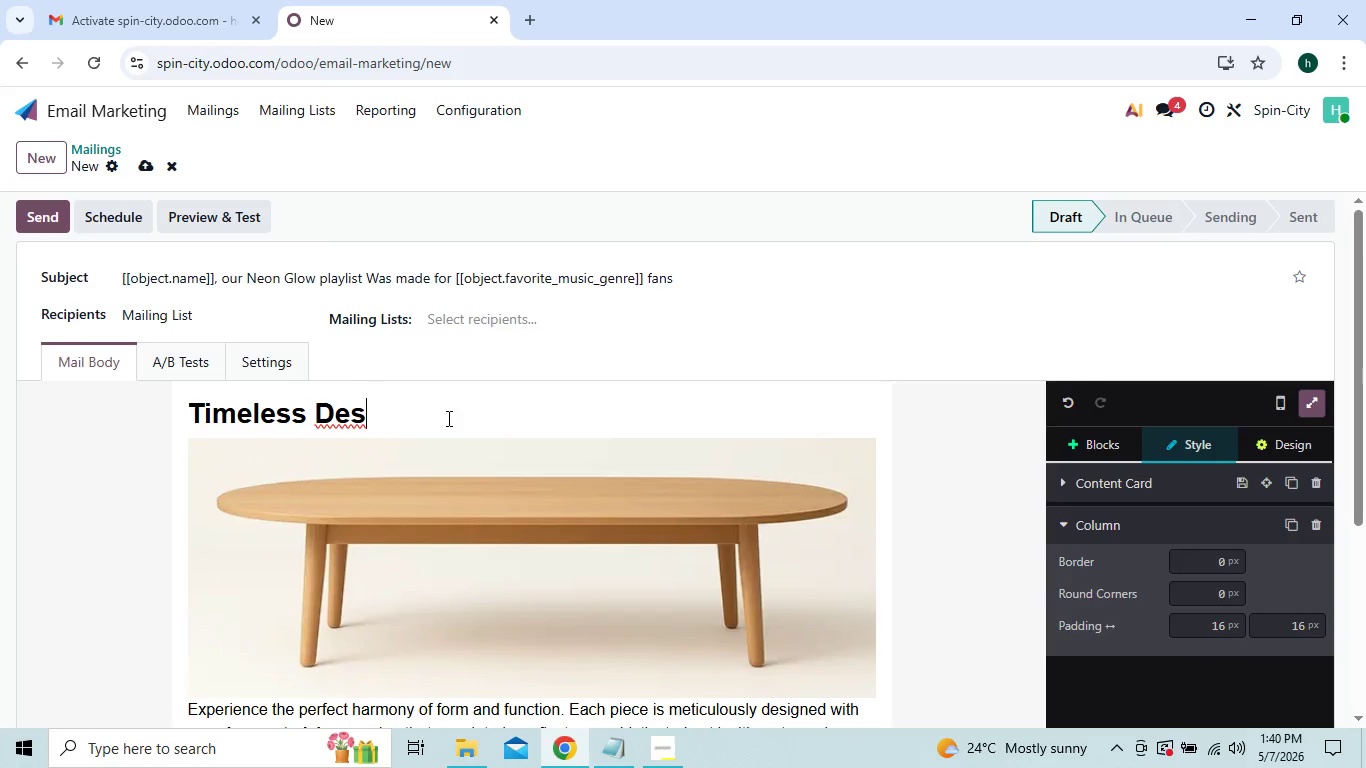 
key(Backspace)
 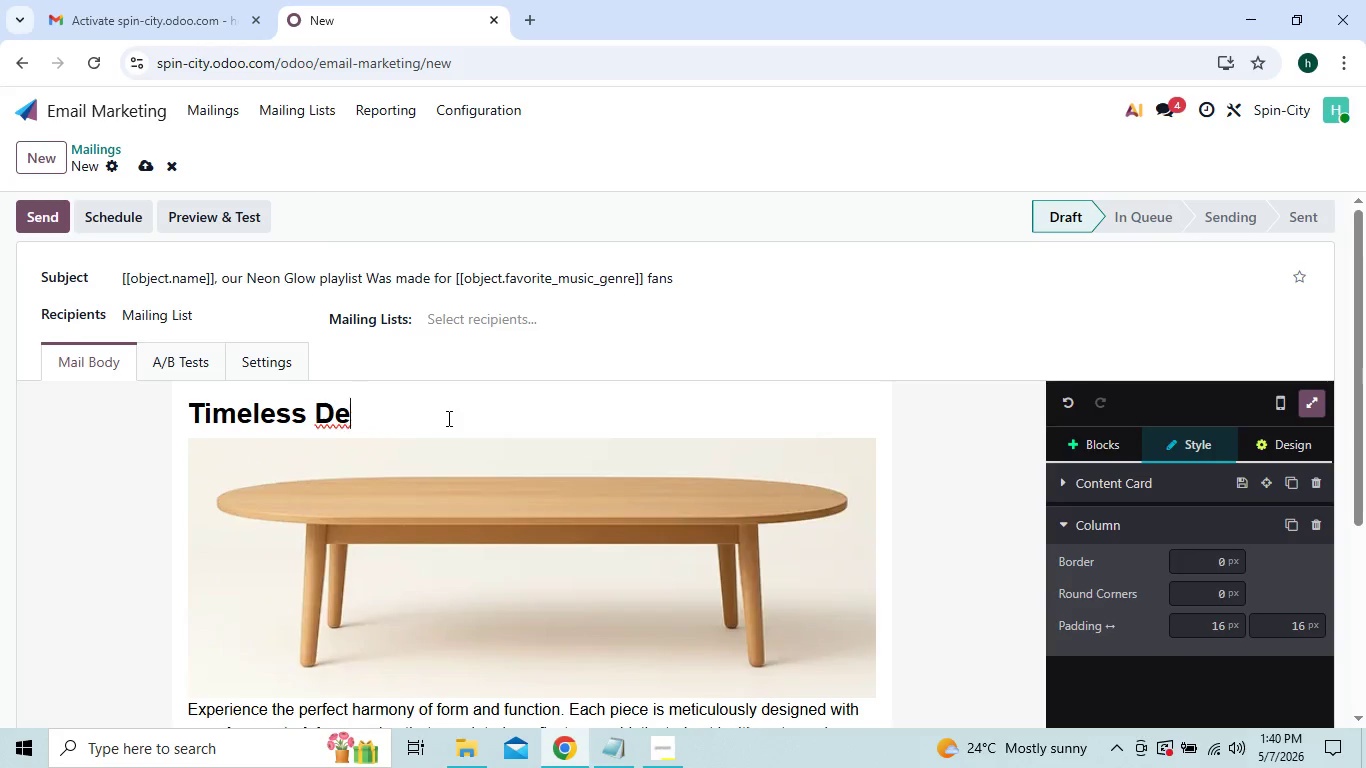 
key(Backspace)
 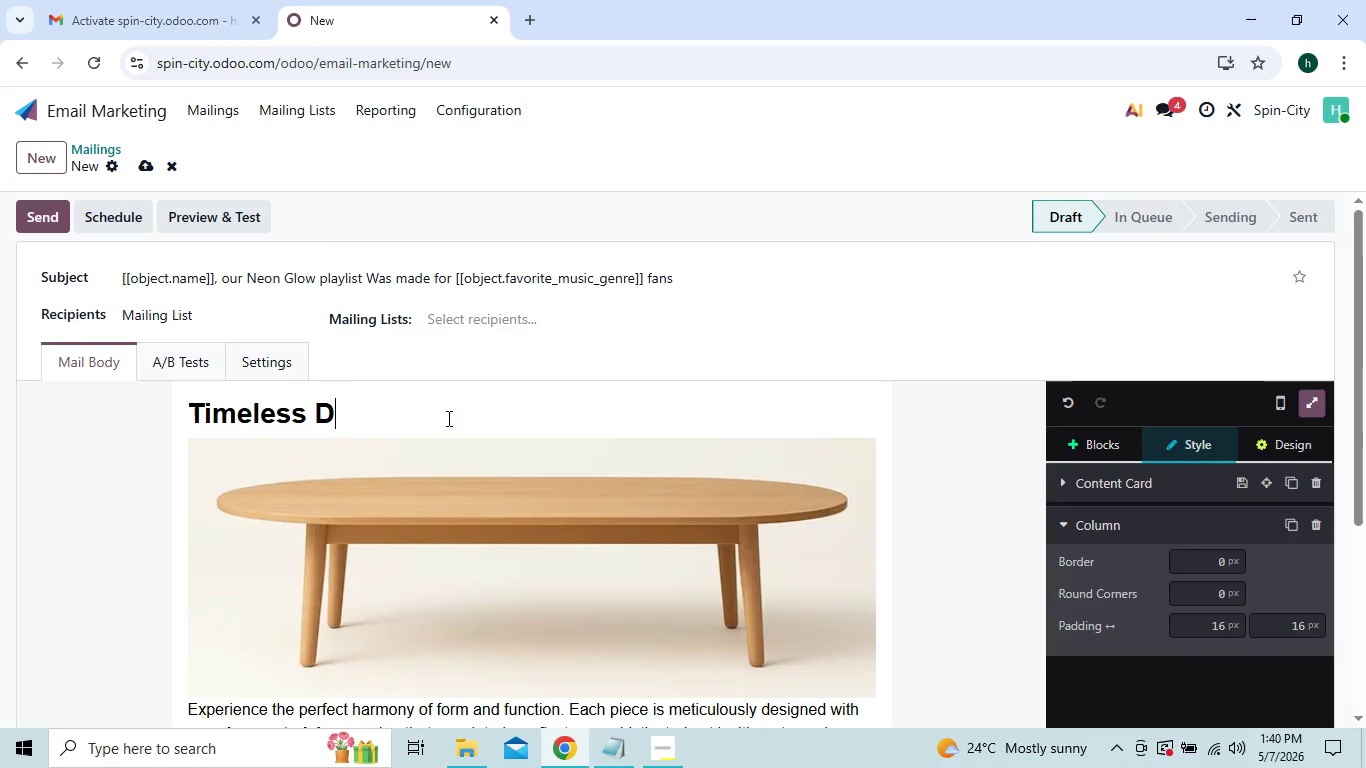 
key(Backspace)
 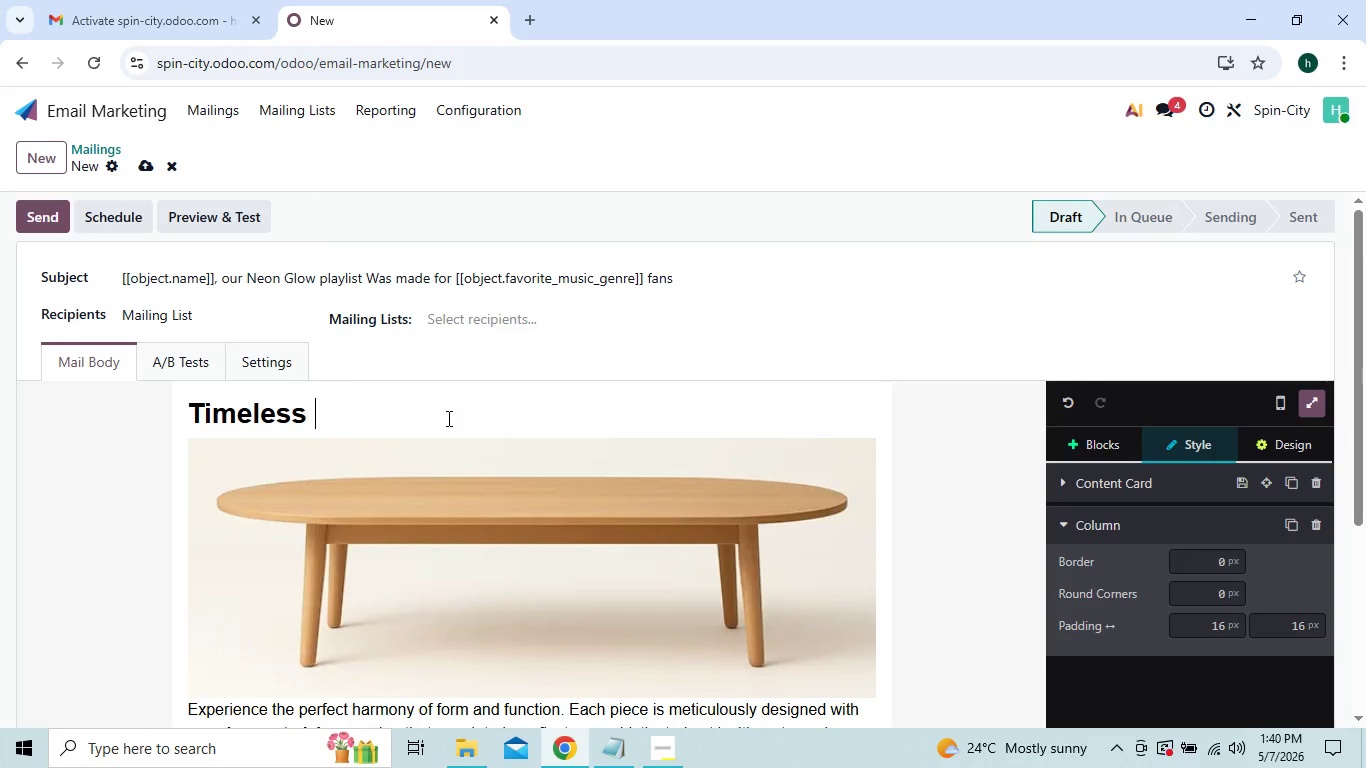 
key(Backspace)
 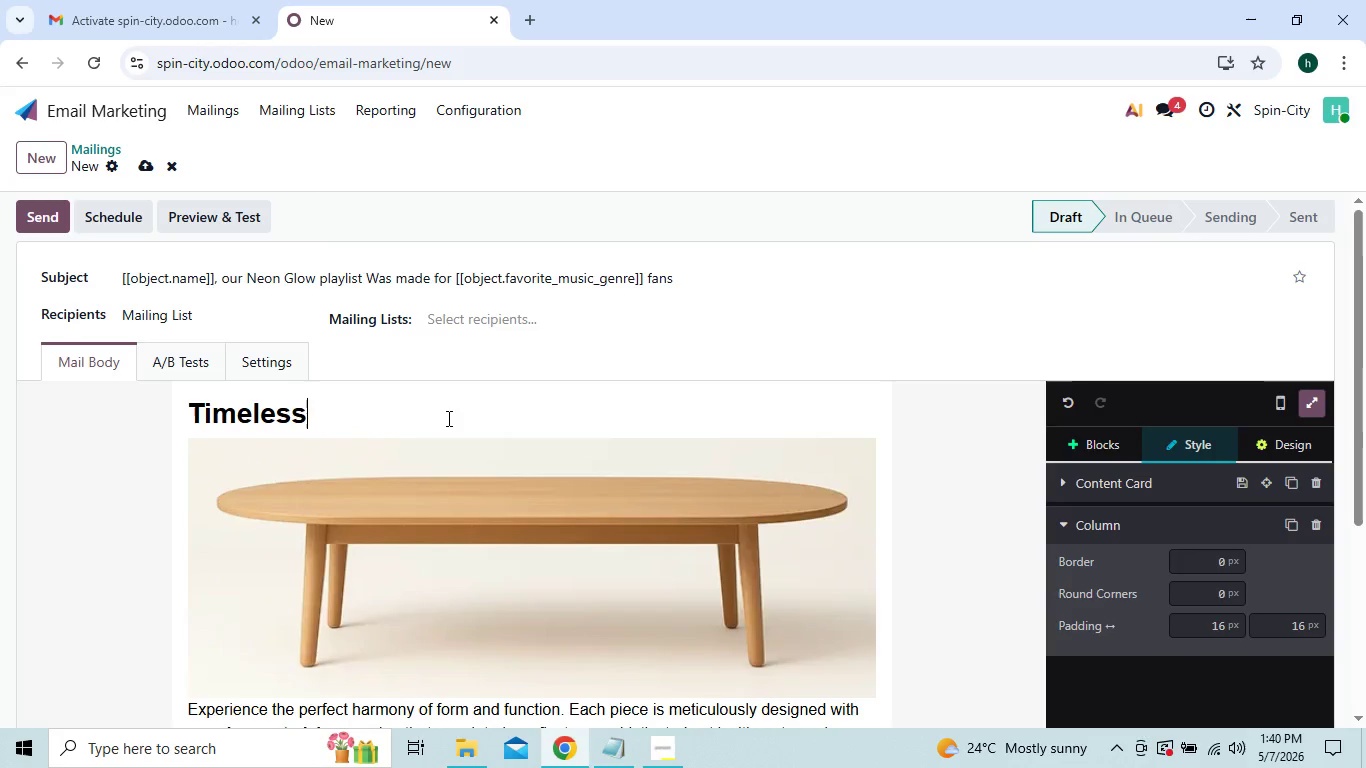 
key(Backspace)
 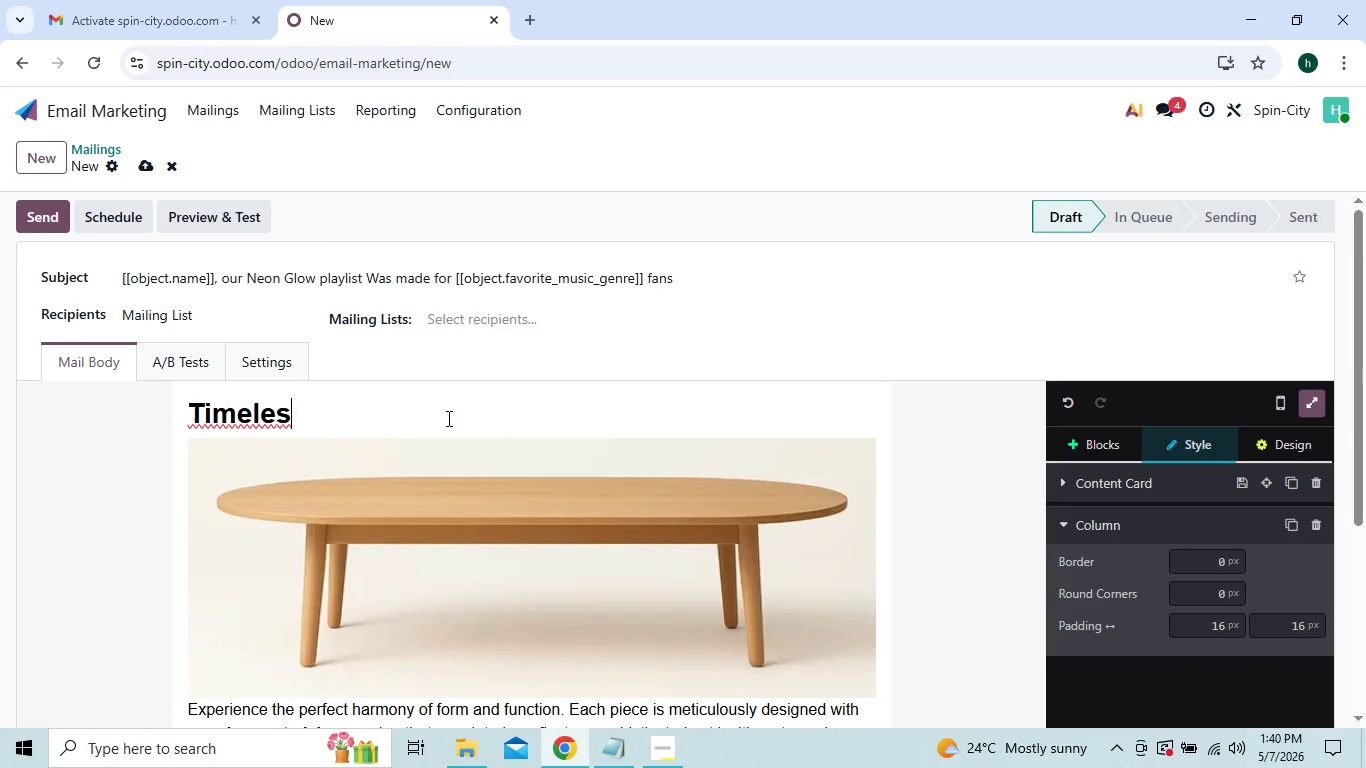 
key(Backspace)
 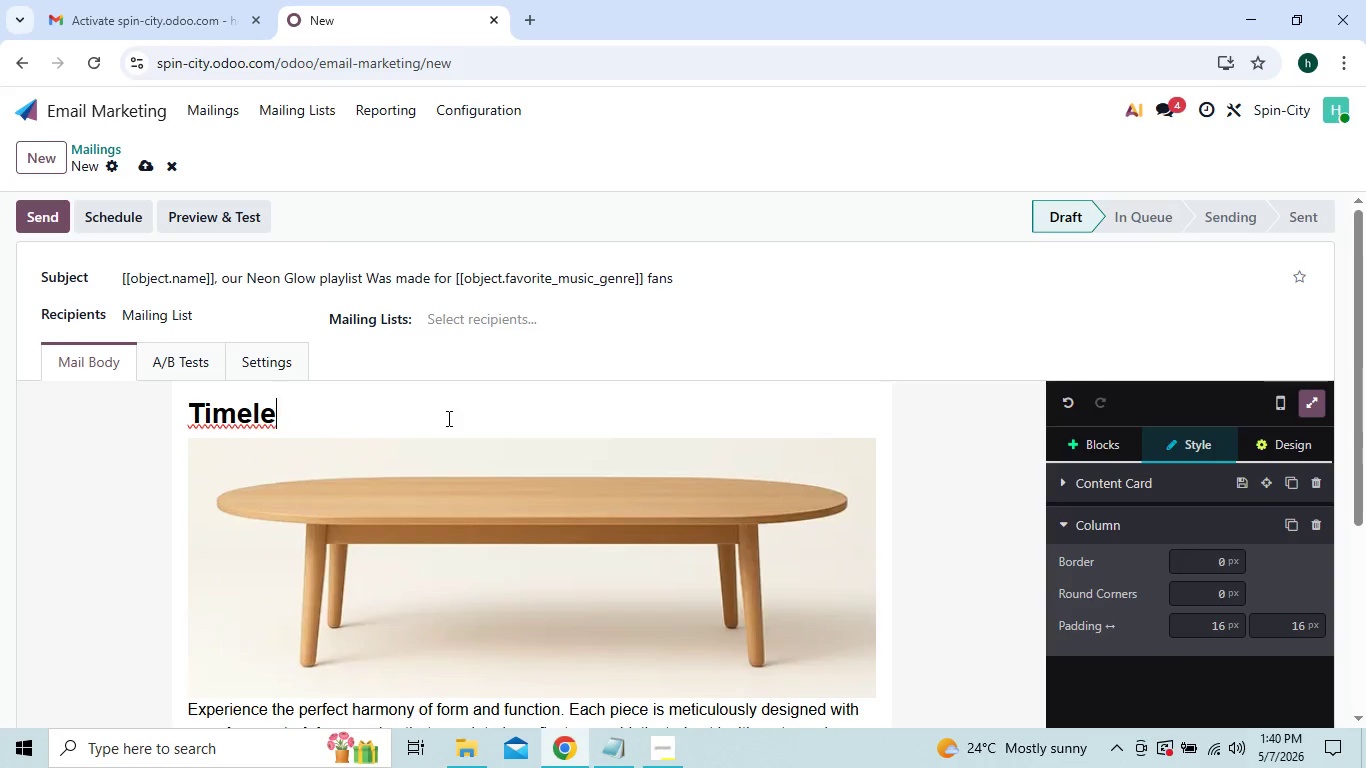 
key(Backspace)
 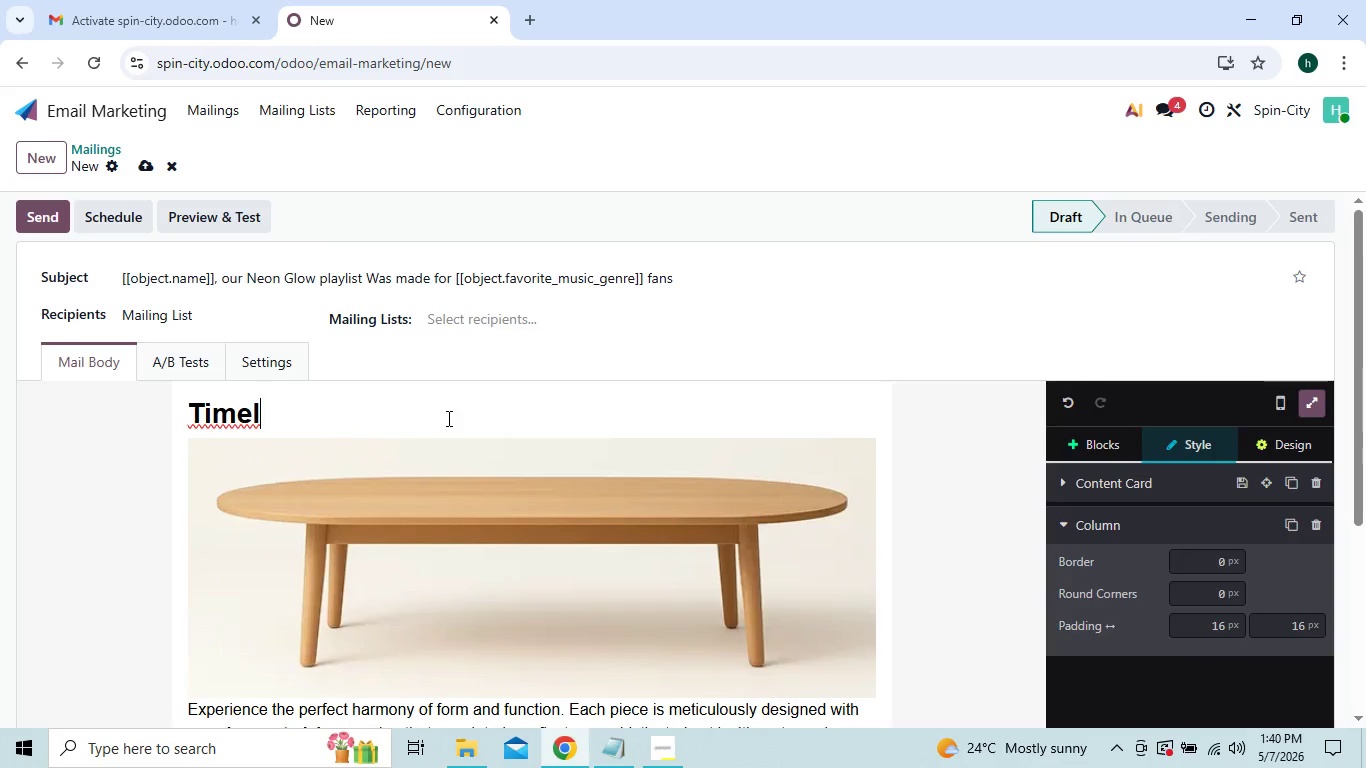 
key(Backspace)
 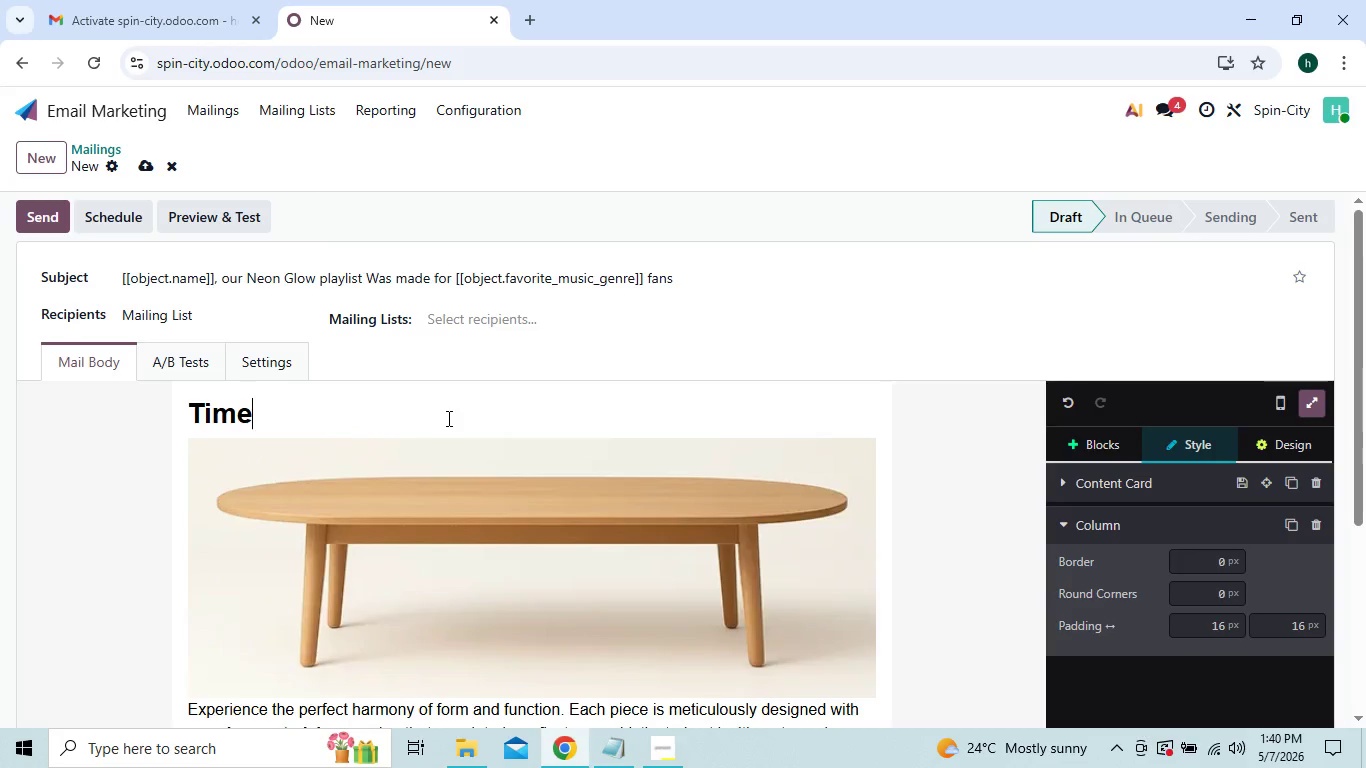 
key(Backspace)
 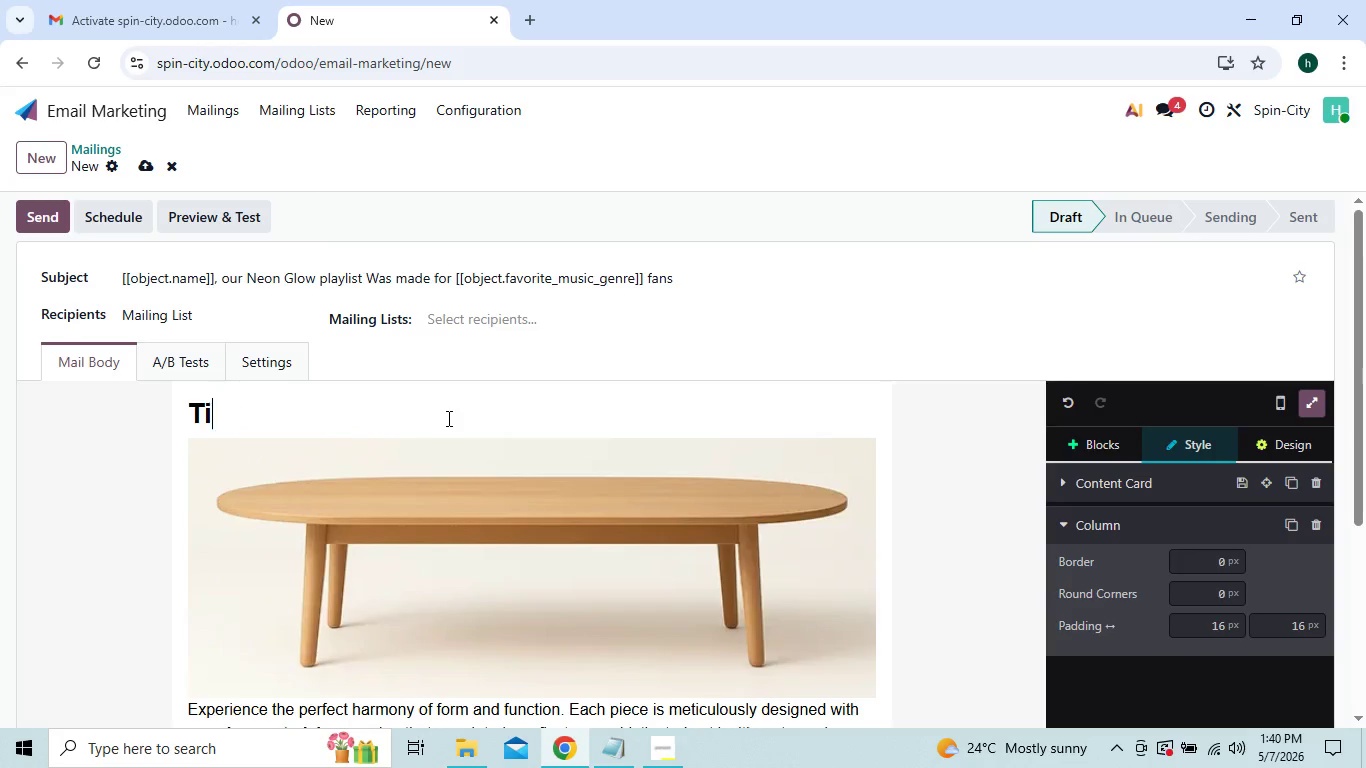 
key(Backspace)
 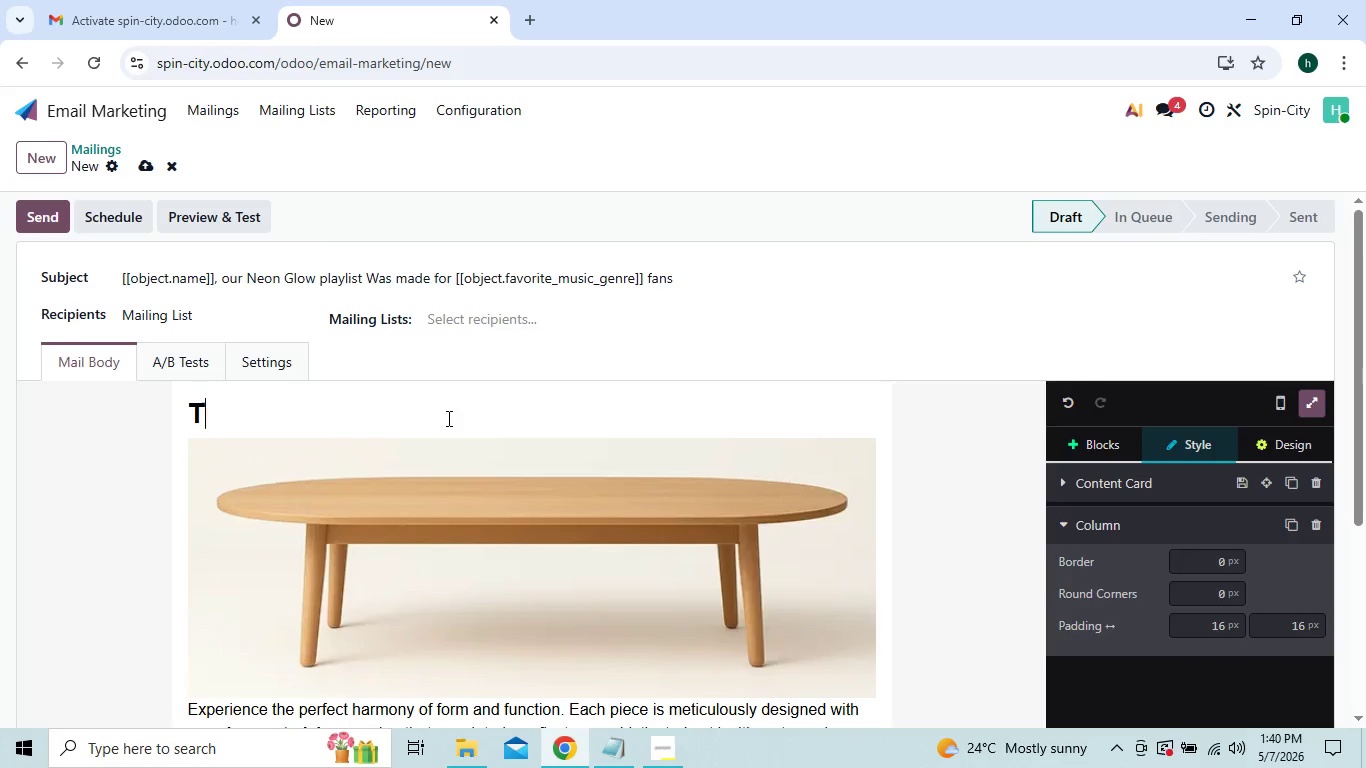 
key(Backspace)
 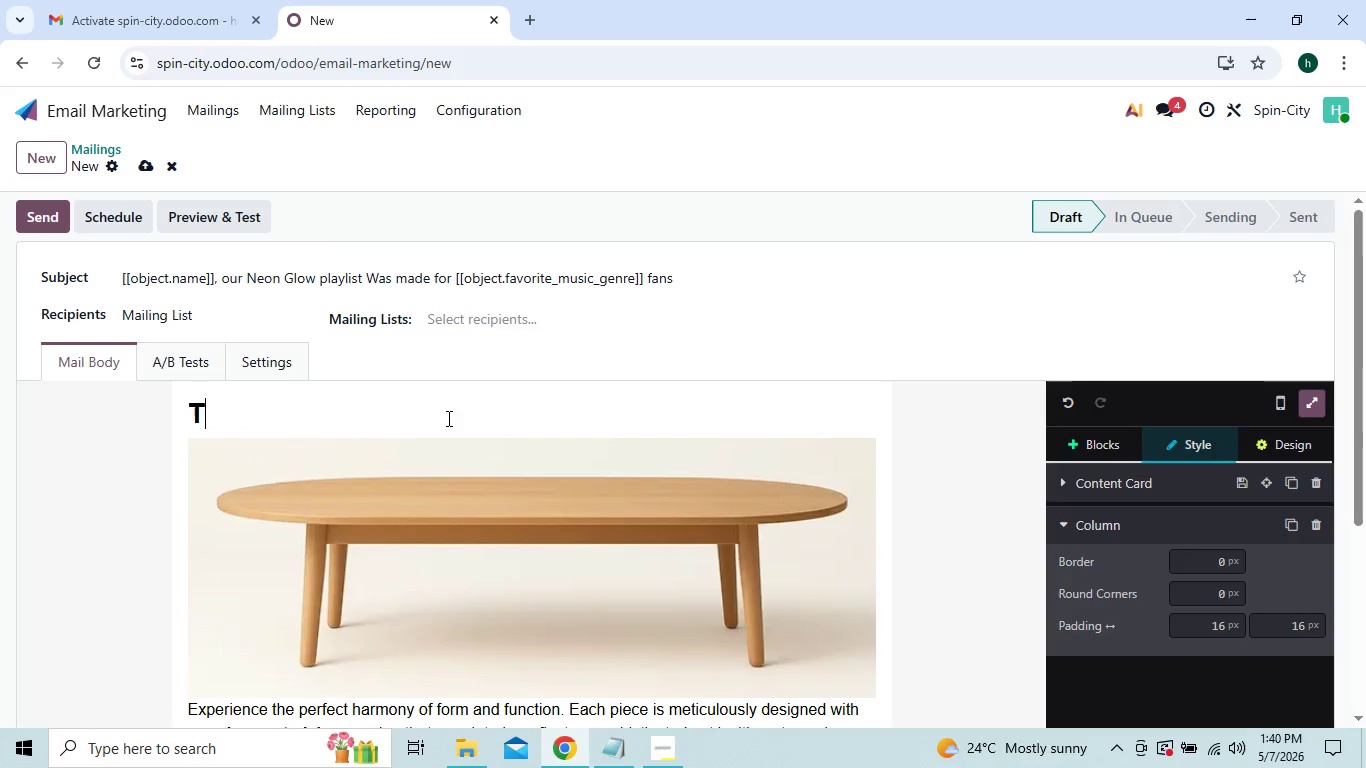 
key(Backspace)
 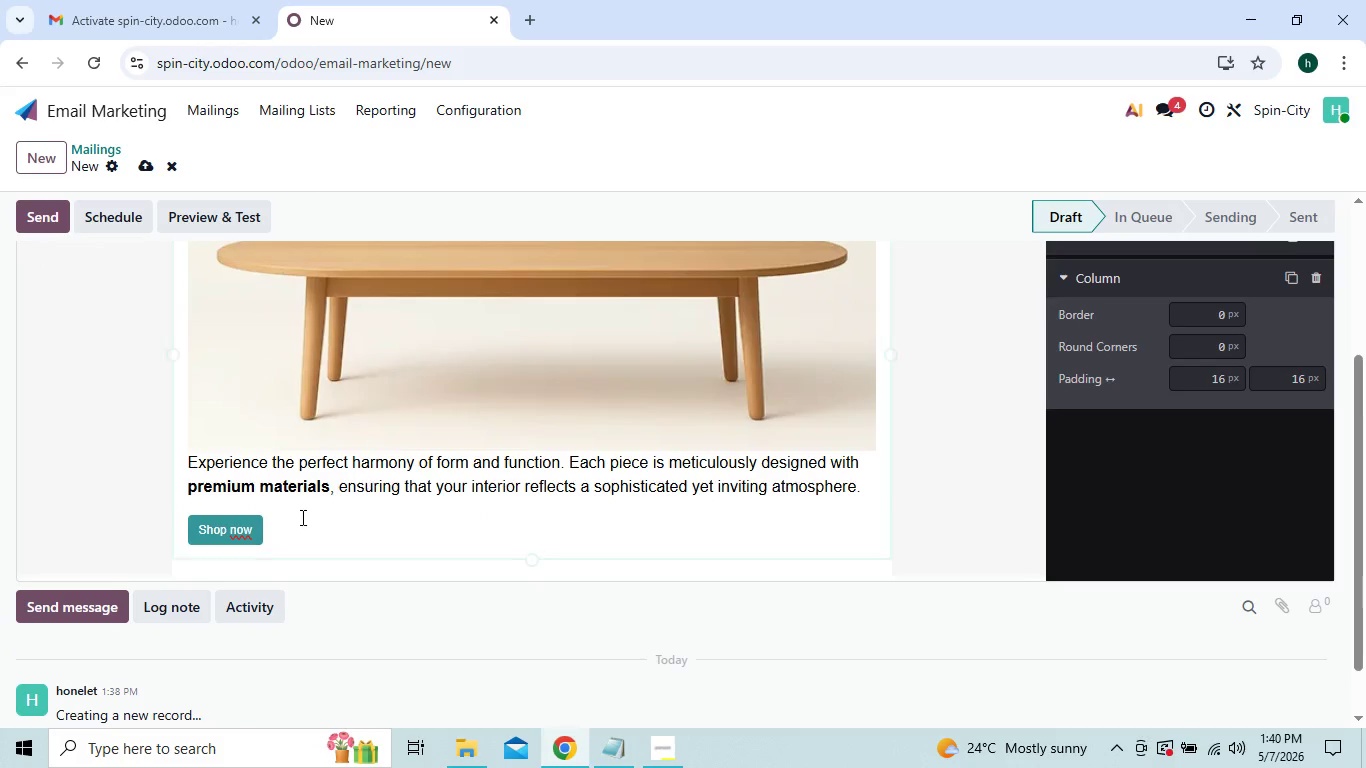 
left_click([287, 534])
 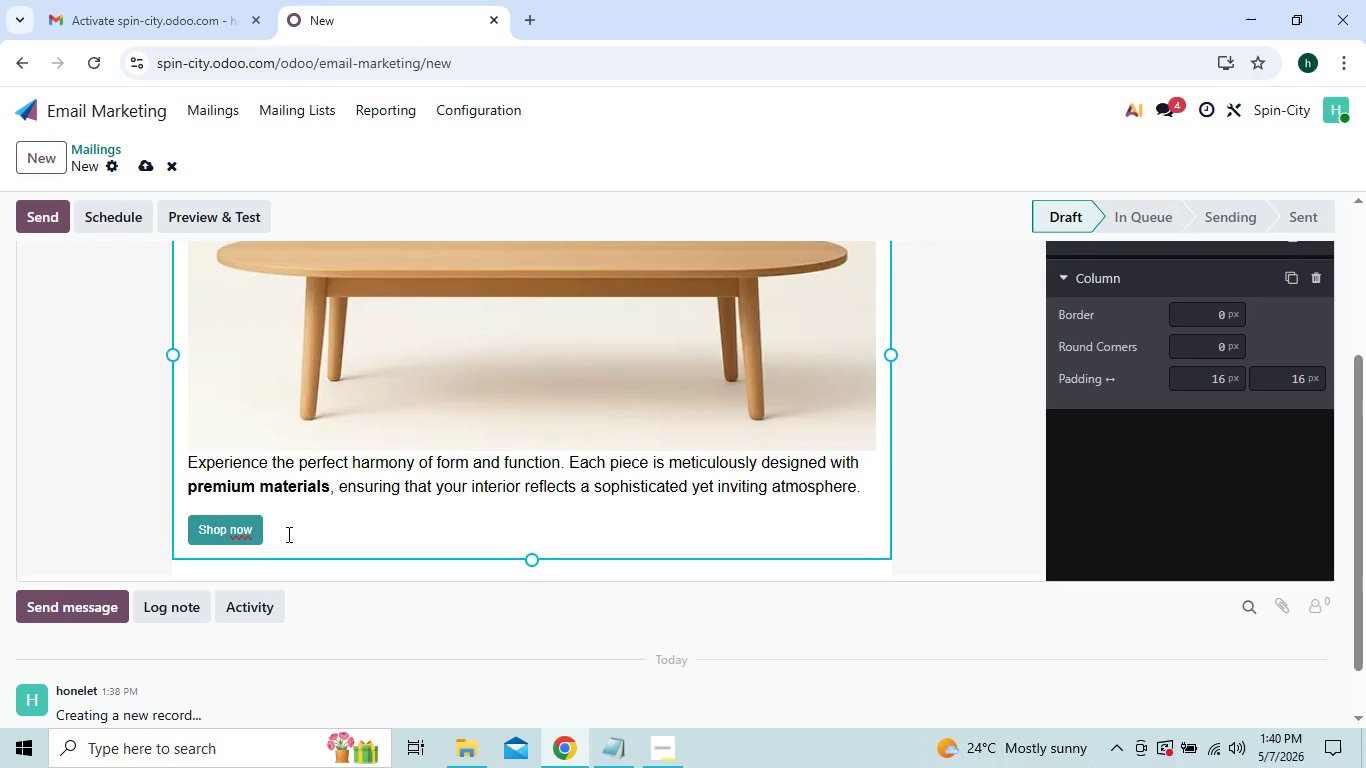 
hold_key(key=Backspace, duration=0.77)
 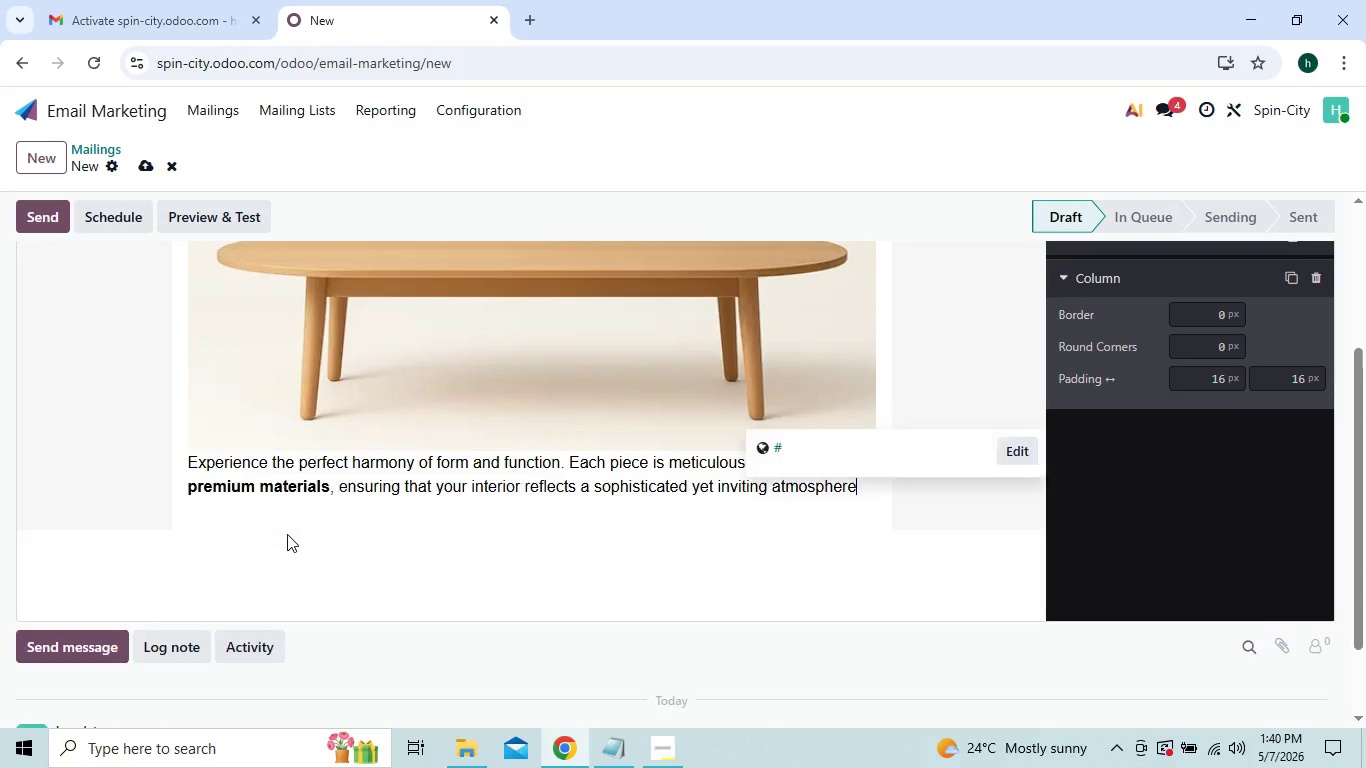 
key(Backspace)
 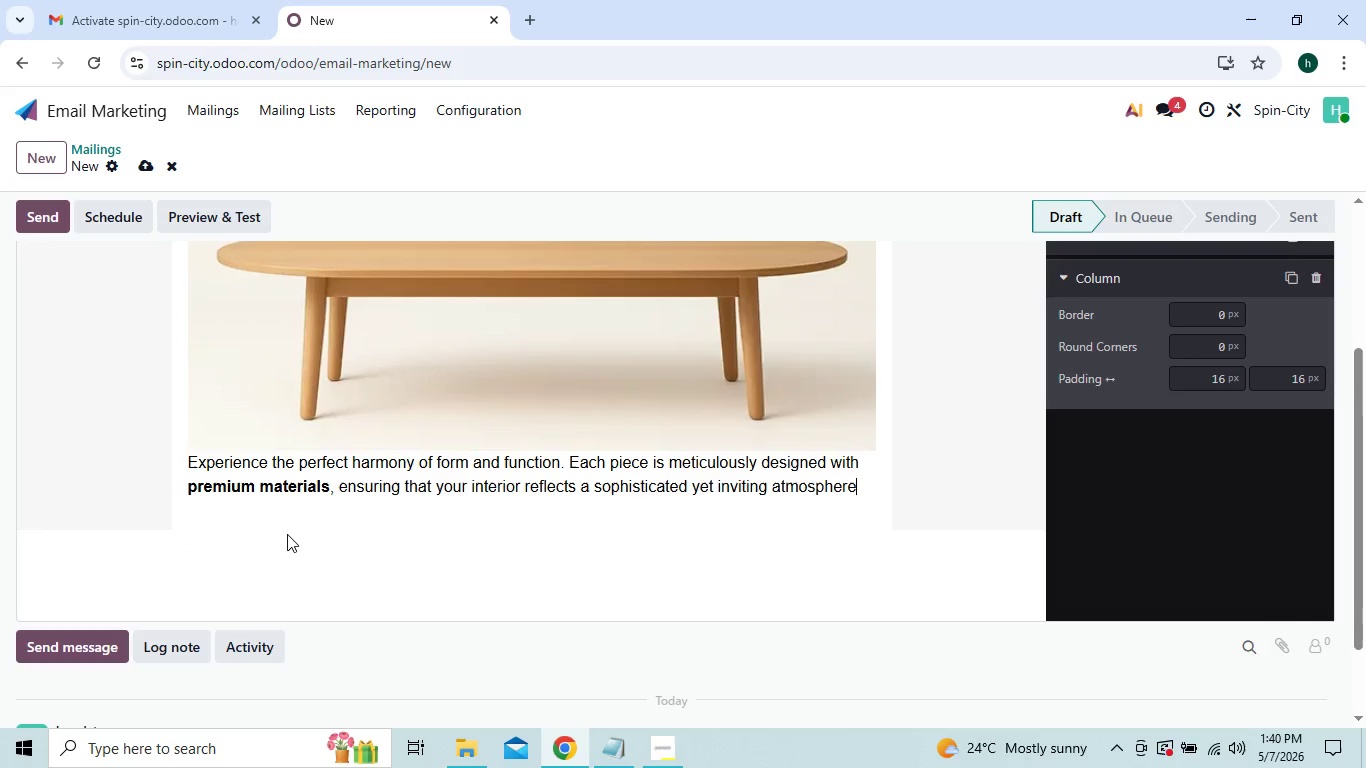 
key(Backspace)
 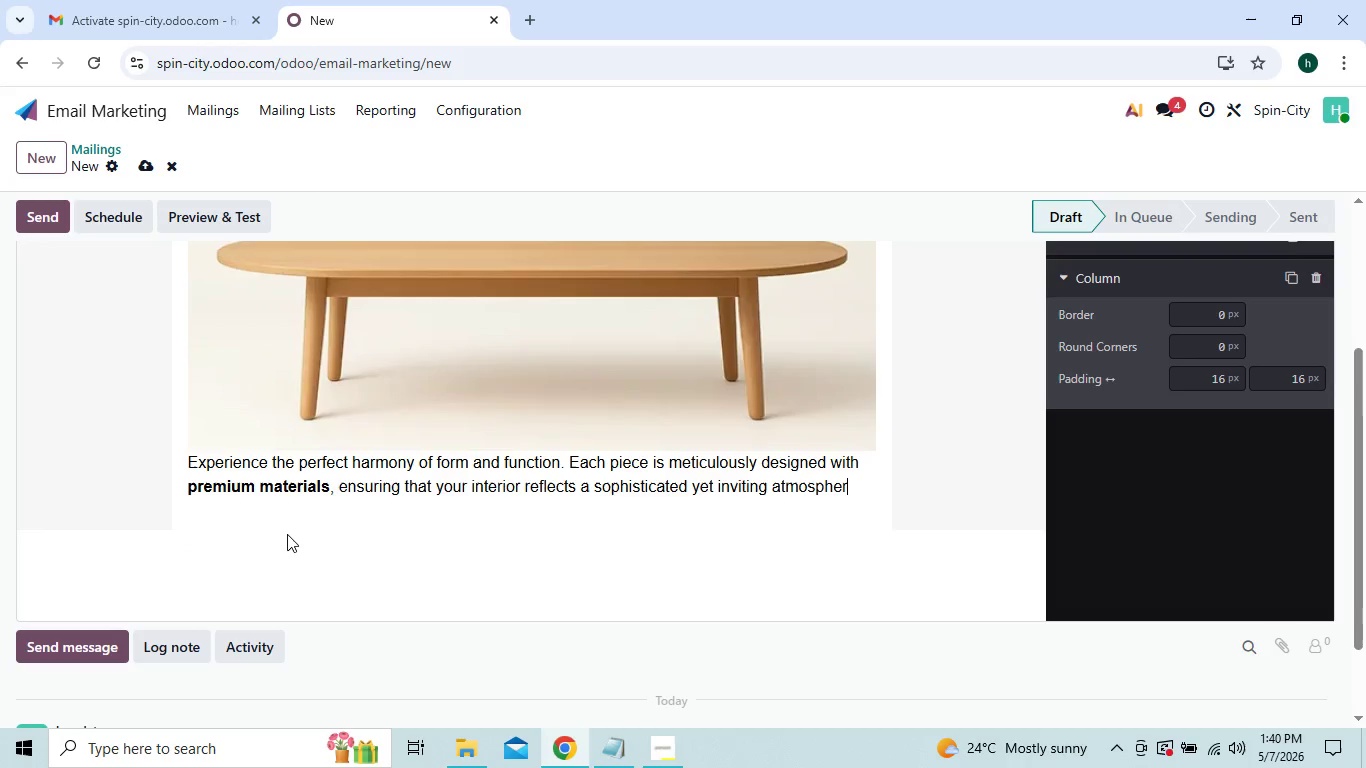 
key(Backspace)
 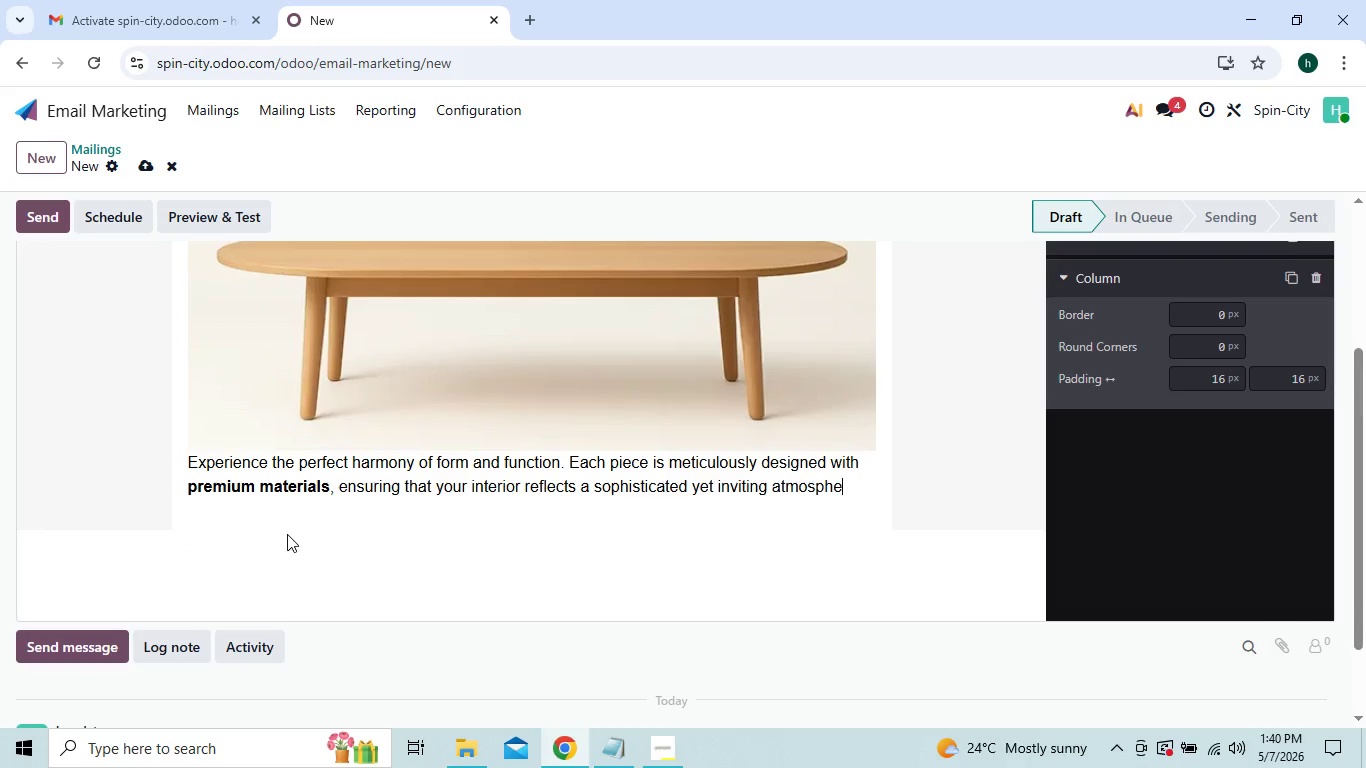 
key(Backspace)
 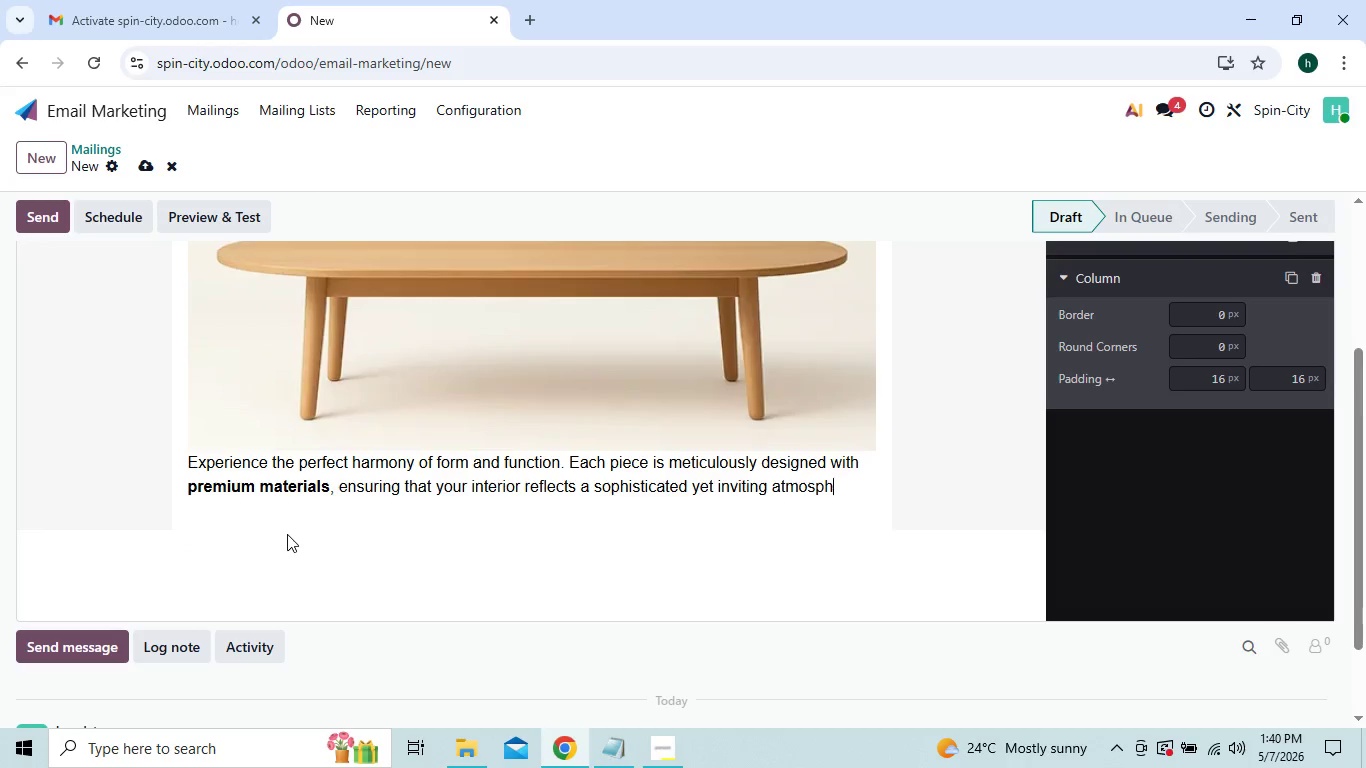 
key(Backspace)
 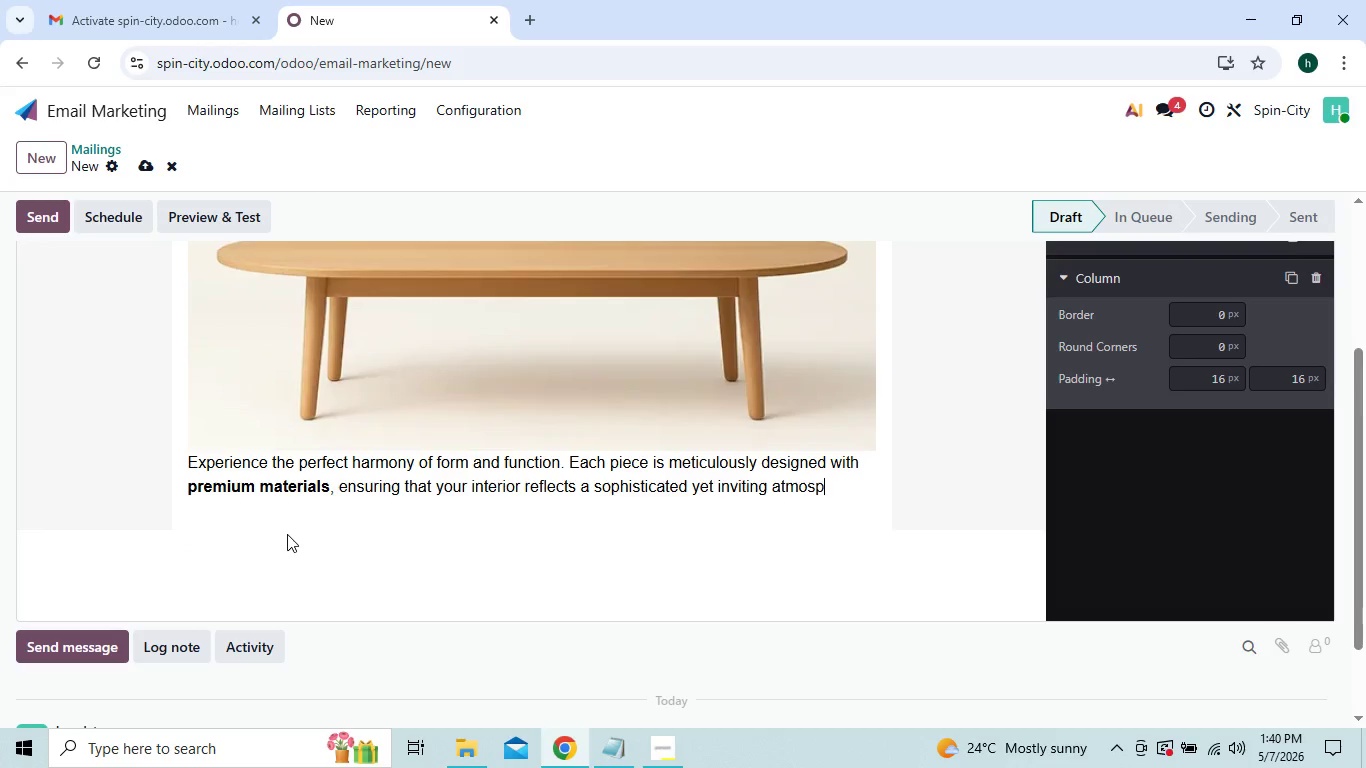 
hold_key(key=Backspace, duration=0.78)
 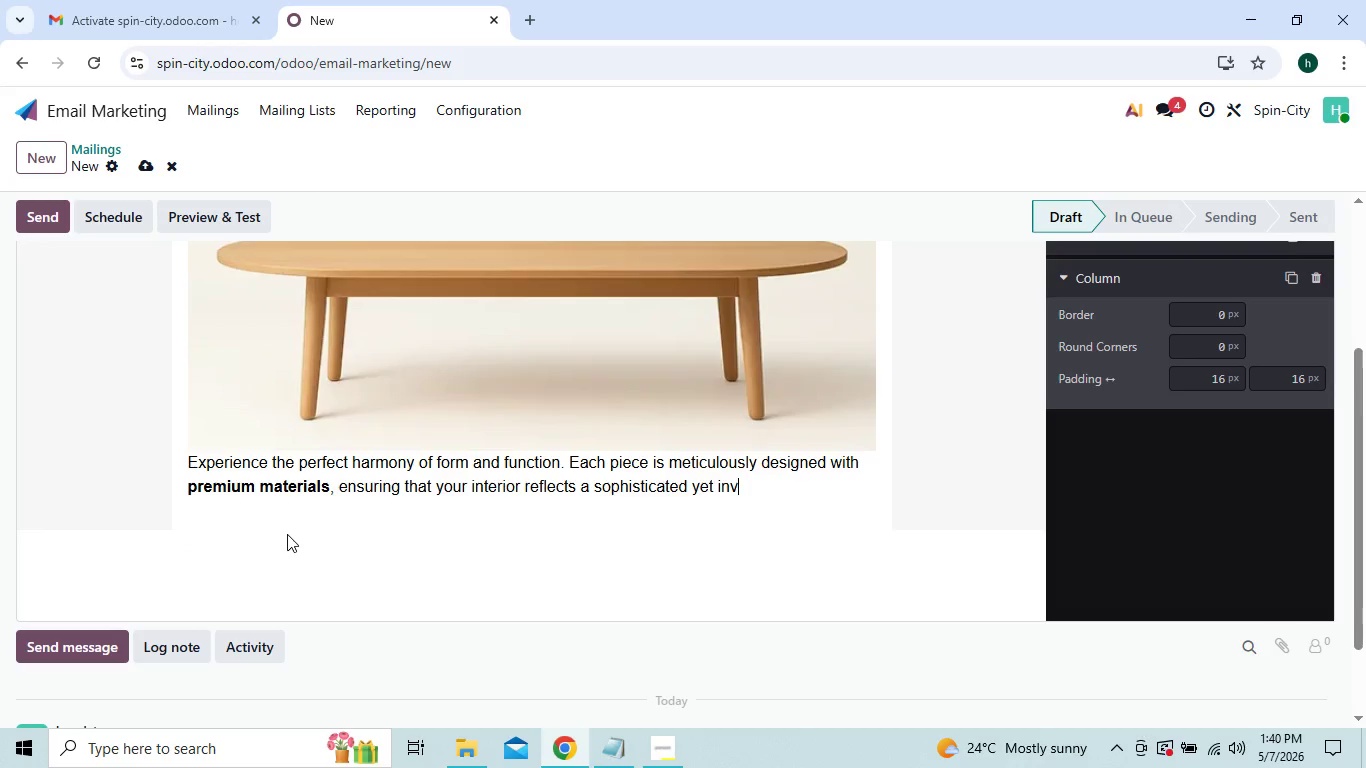 
key(Backspace)
 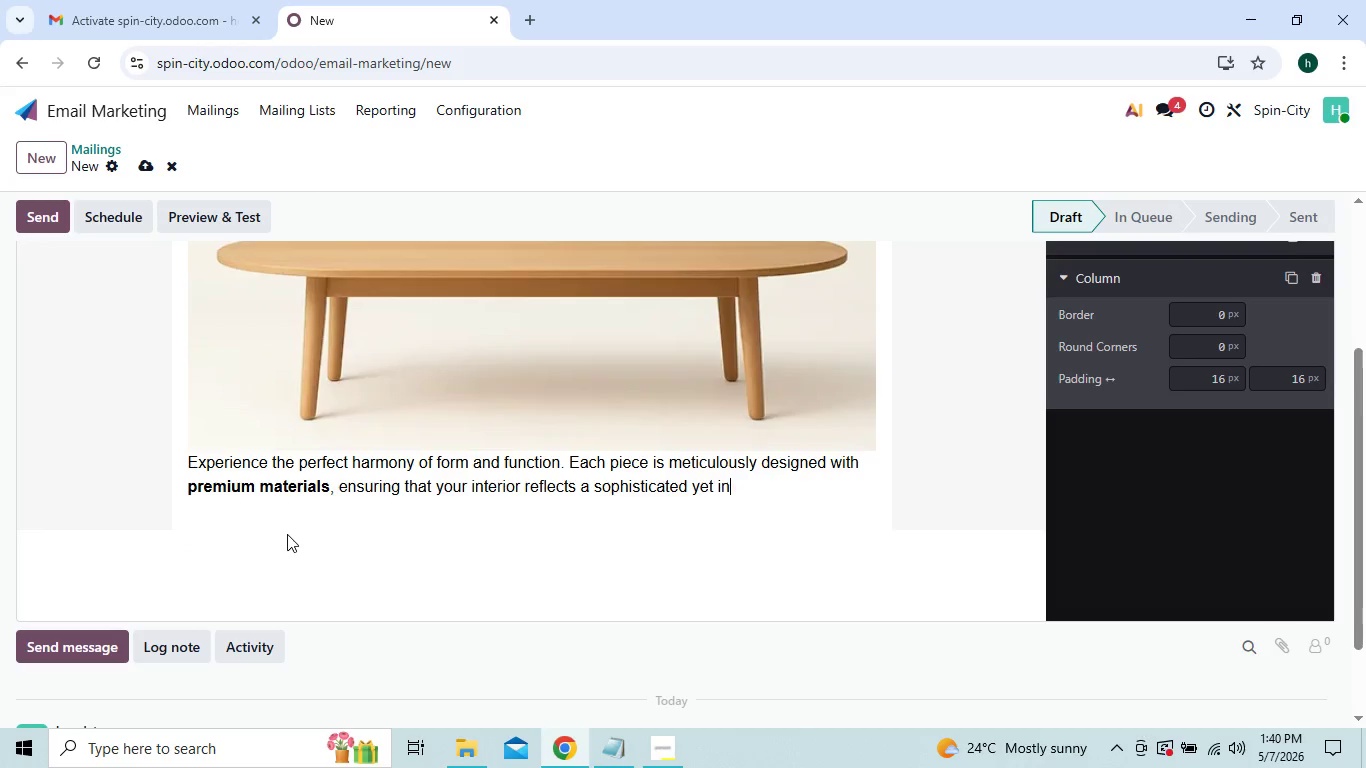 
key(Backspace)
 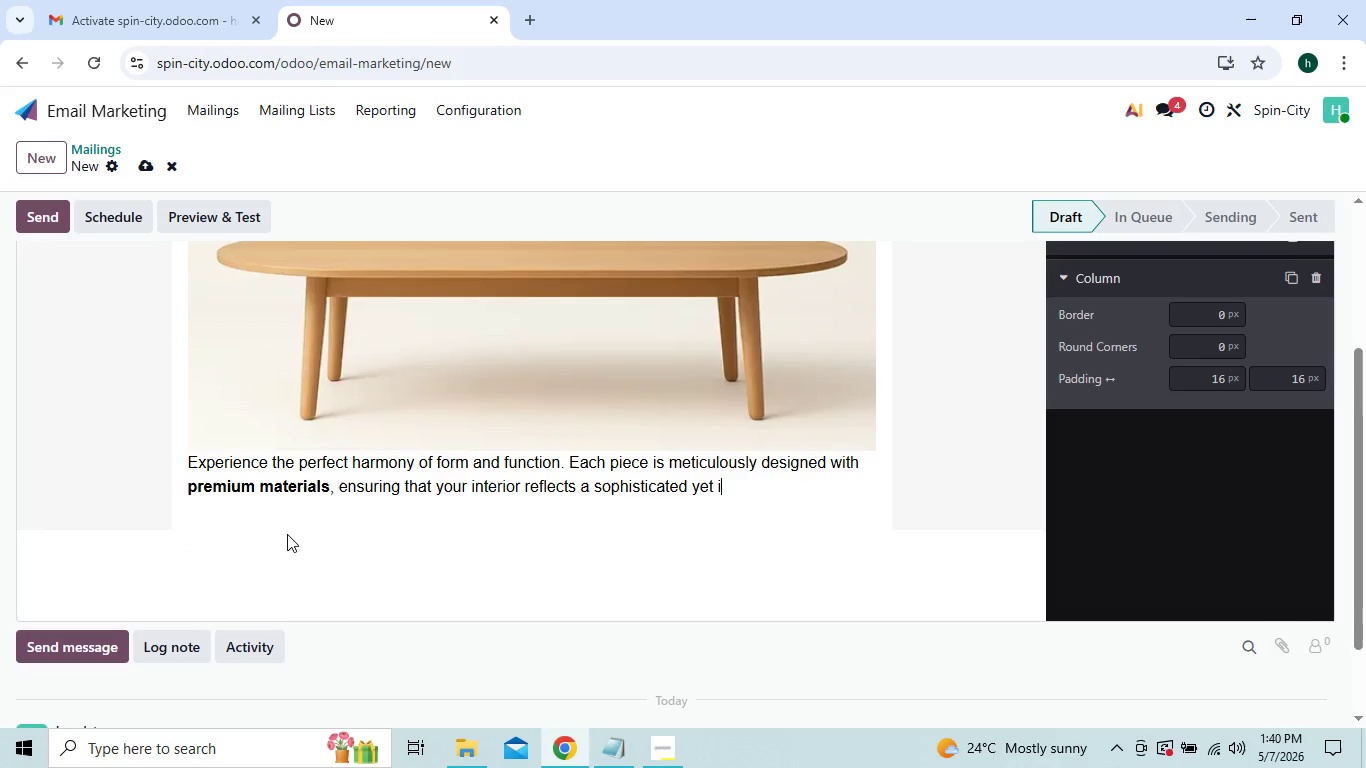 
key(Backspace)
 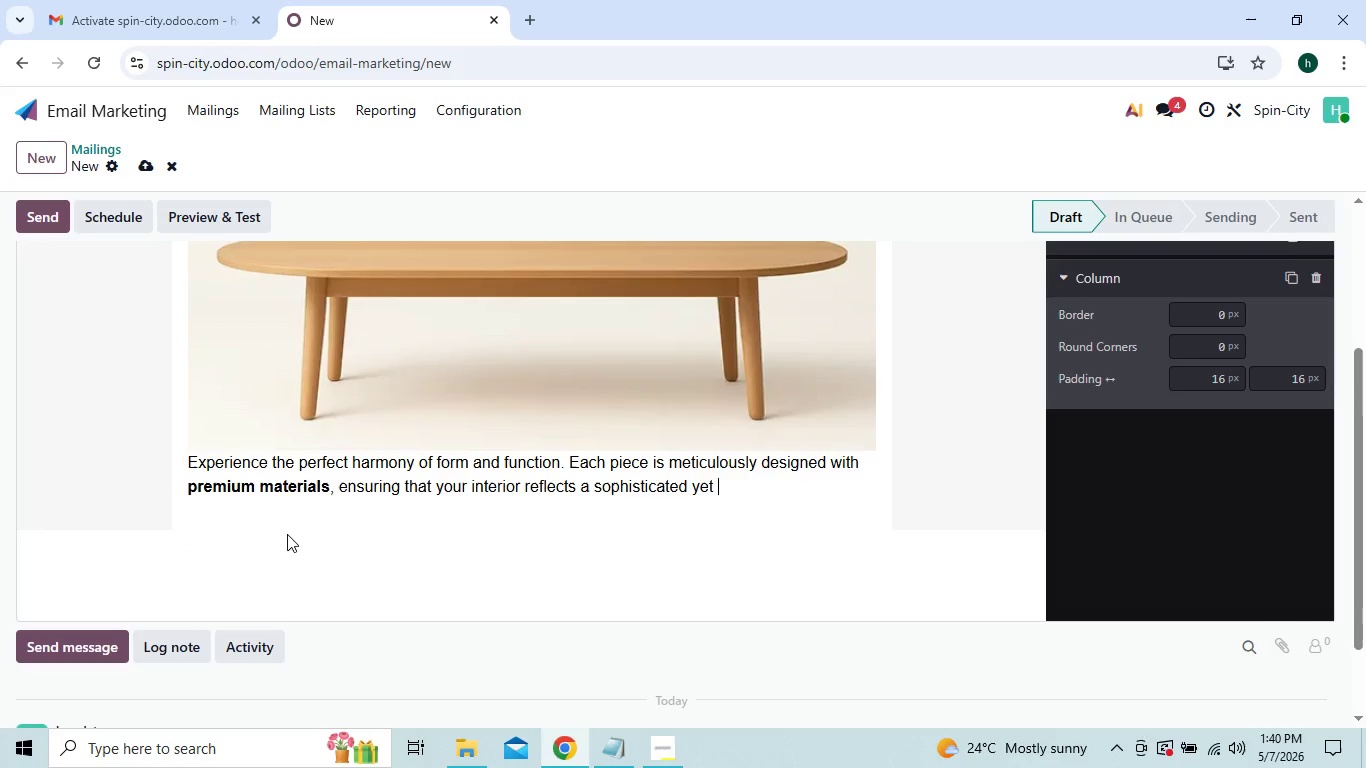 
key(Backspace)
 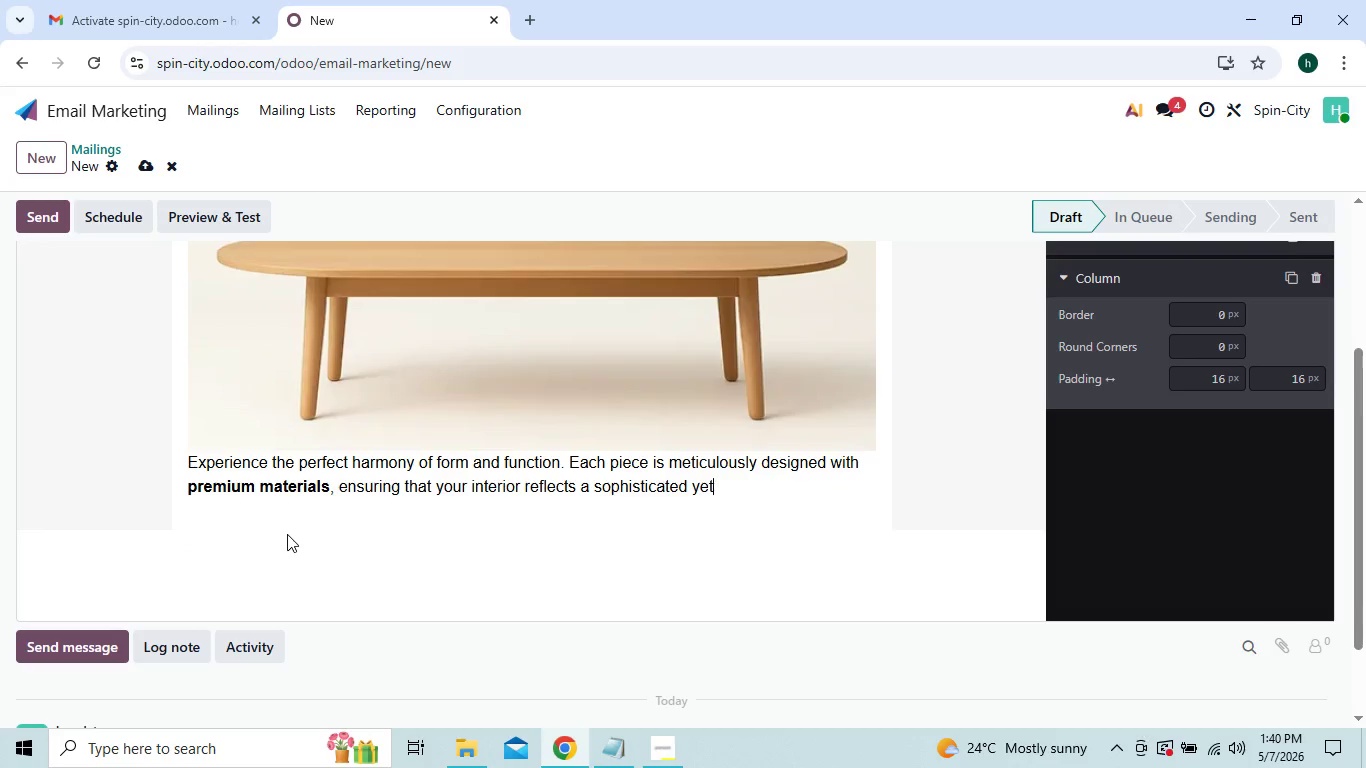 
key(Backspace)
 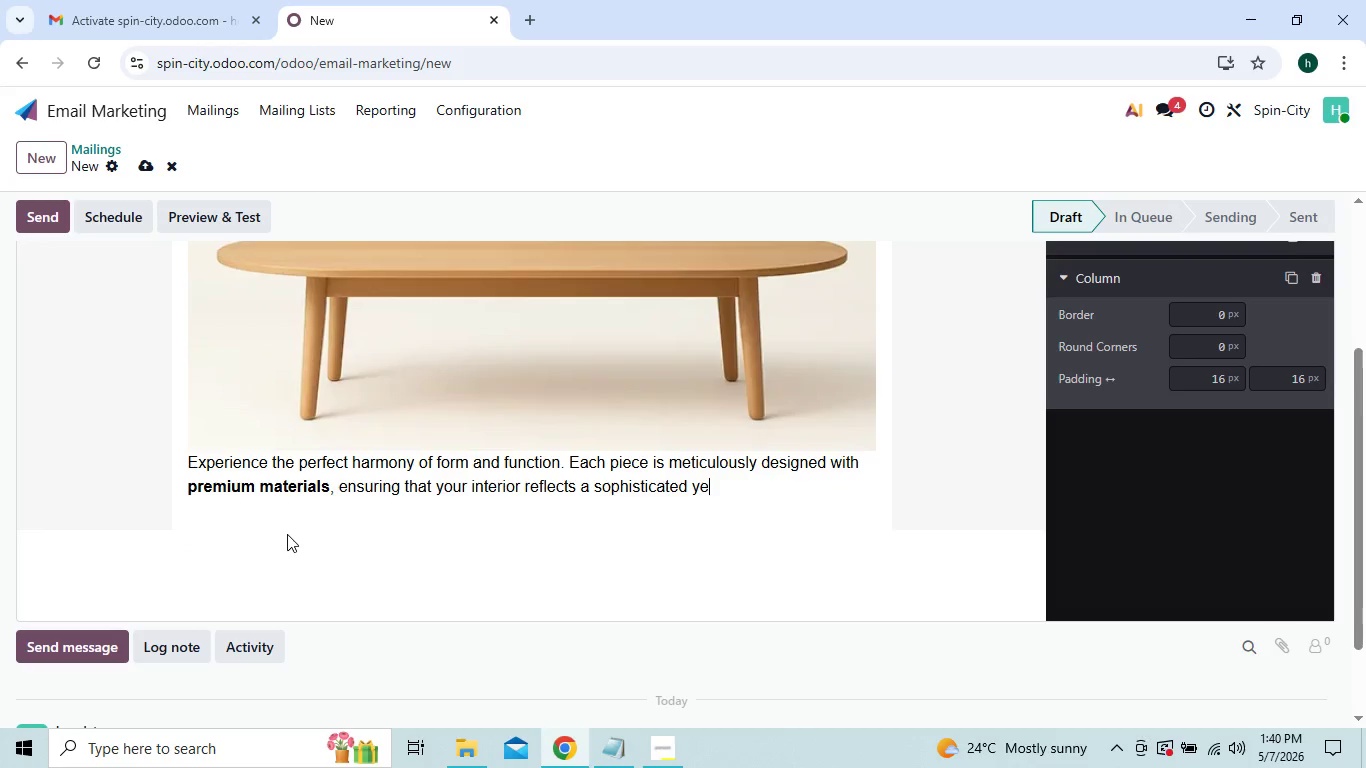 
key(Backspace)
 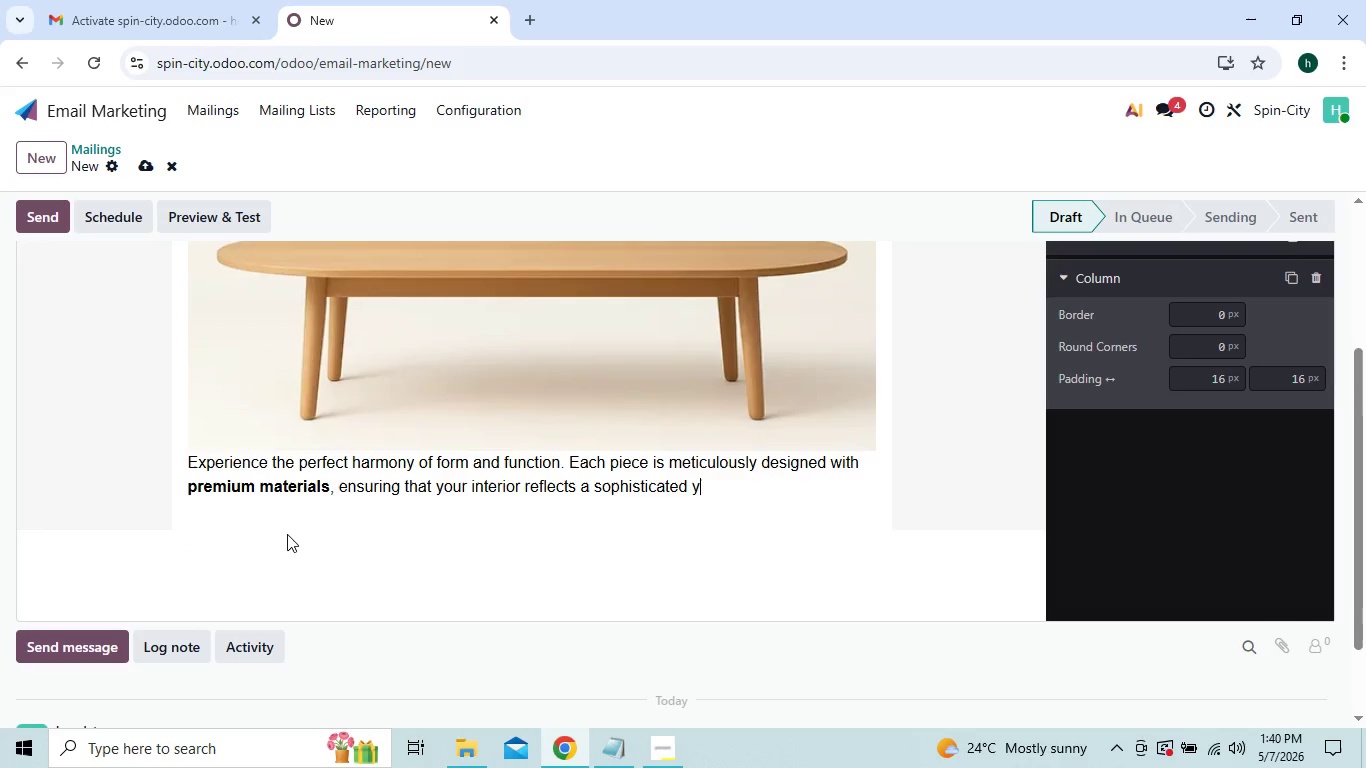 
key(Backspace)
 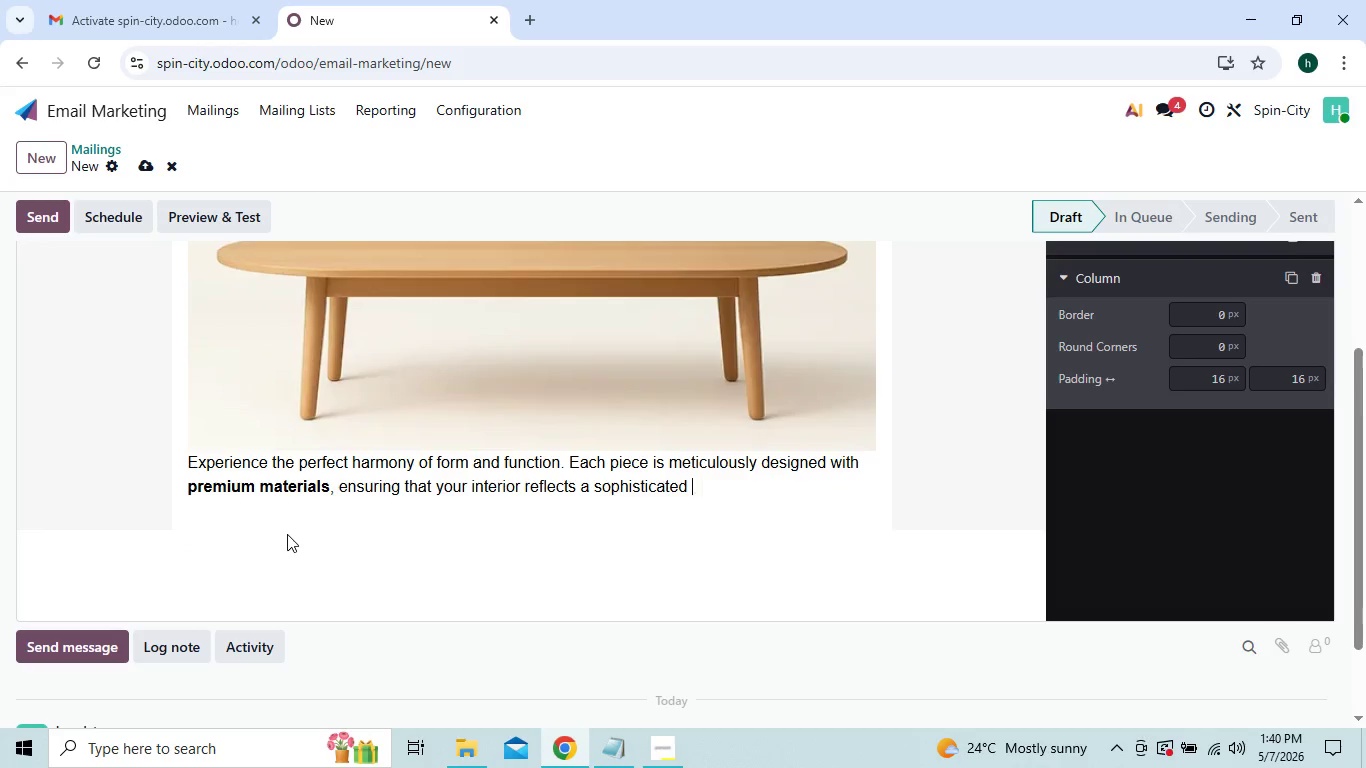 
key(Backspace)
 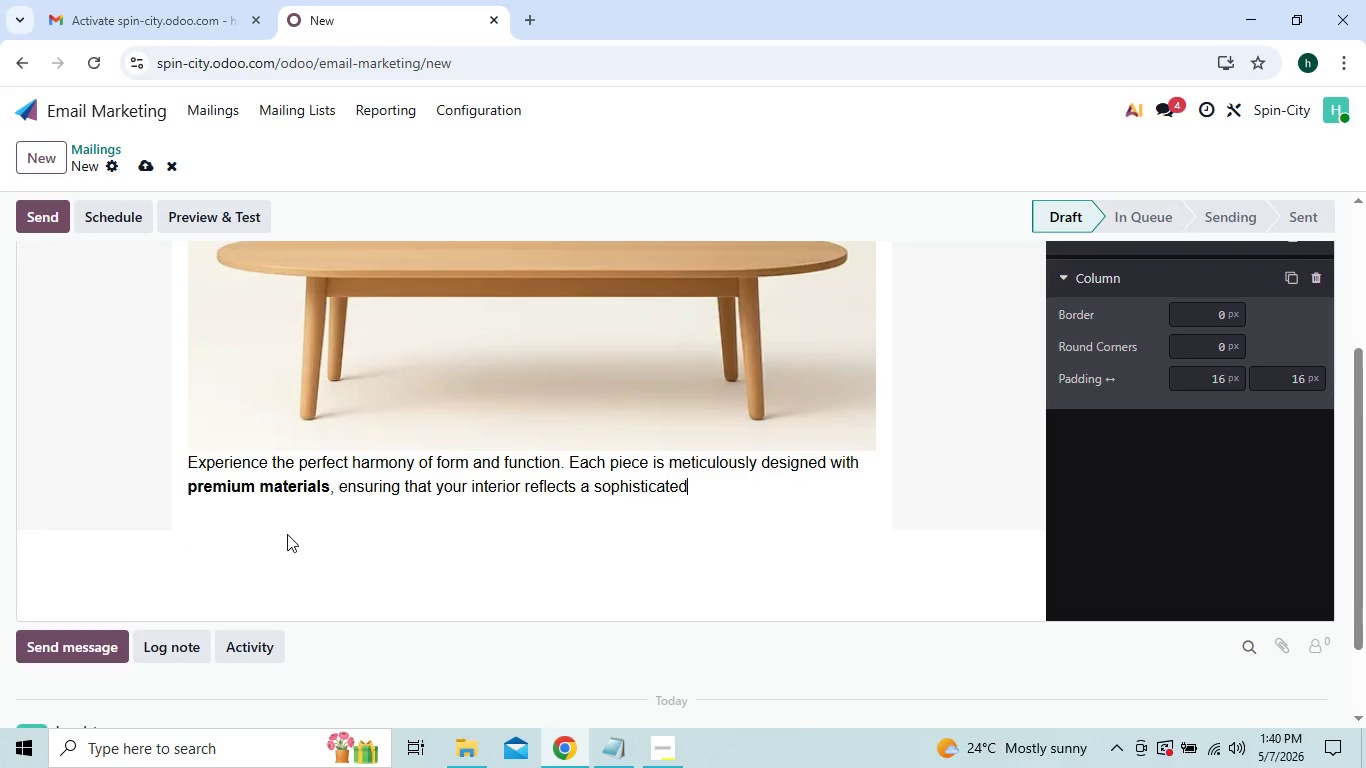 
key(Backspace)
 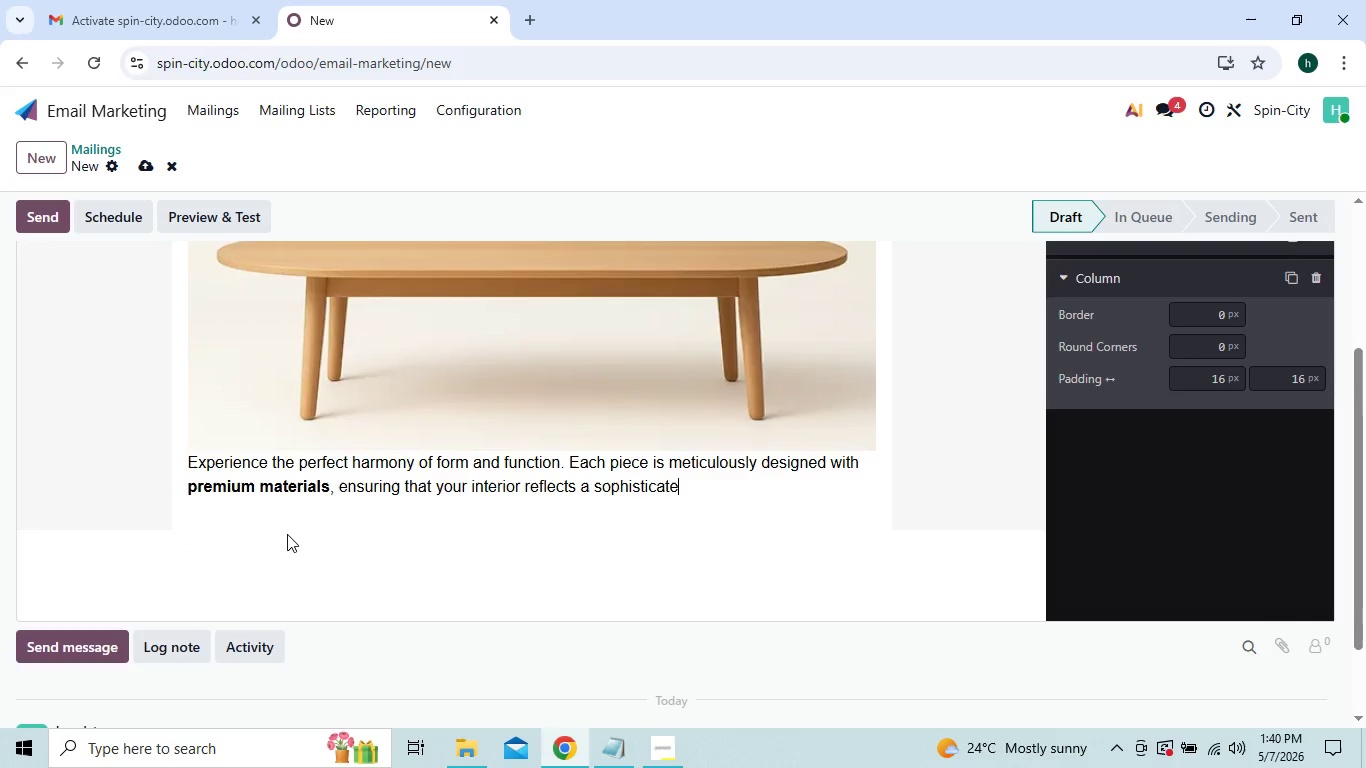 
key(Backspace)
 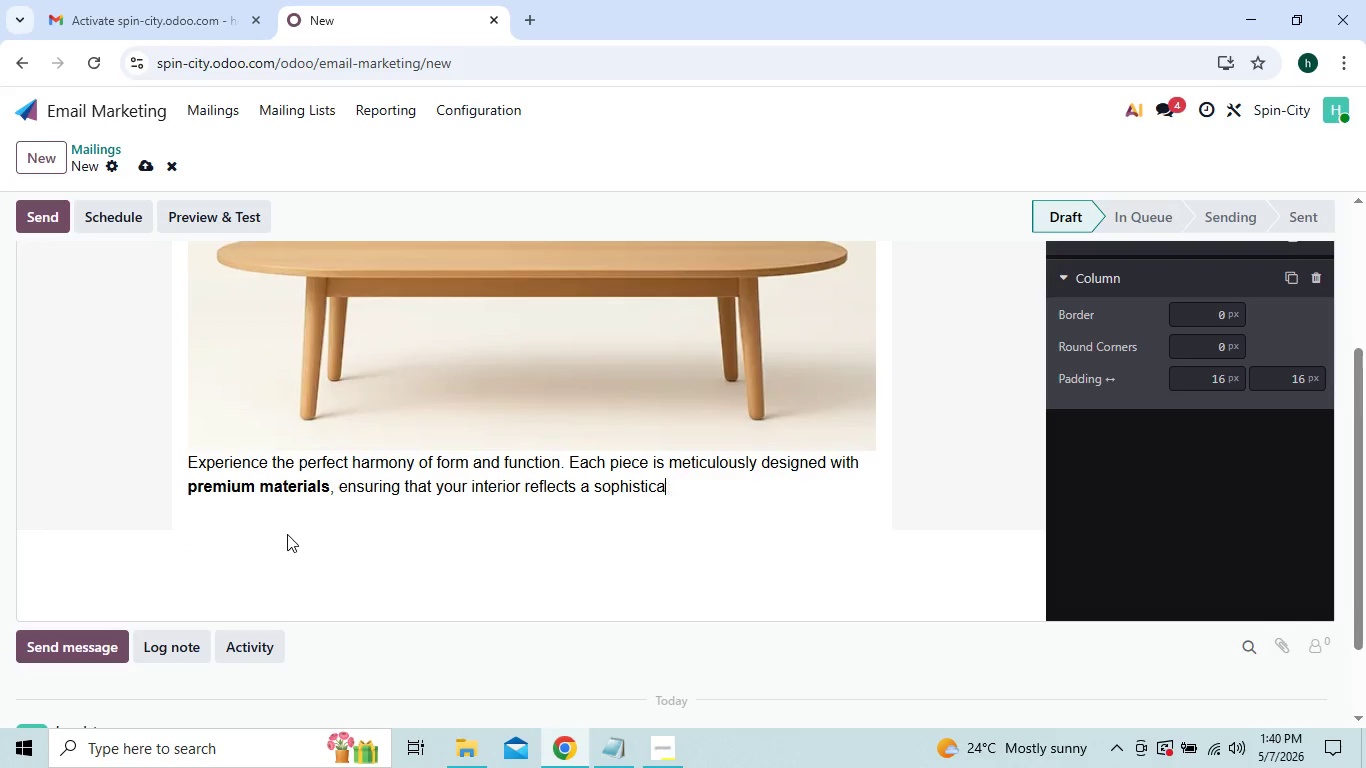 
key(Backspace)
 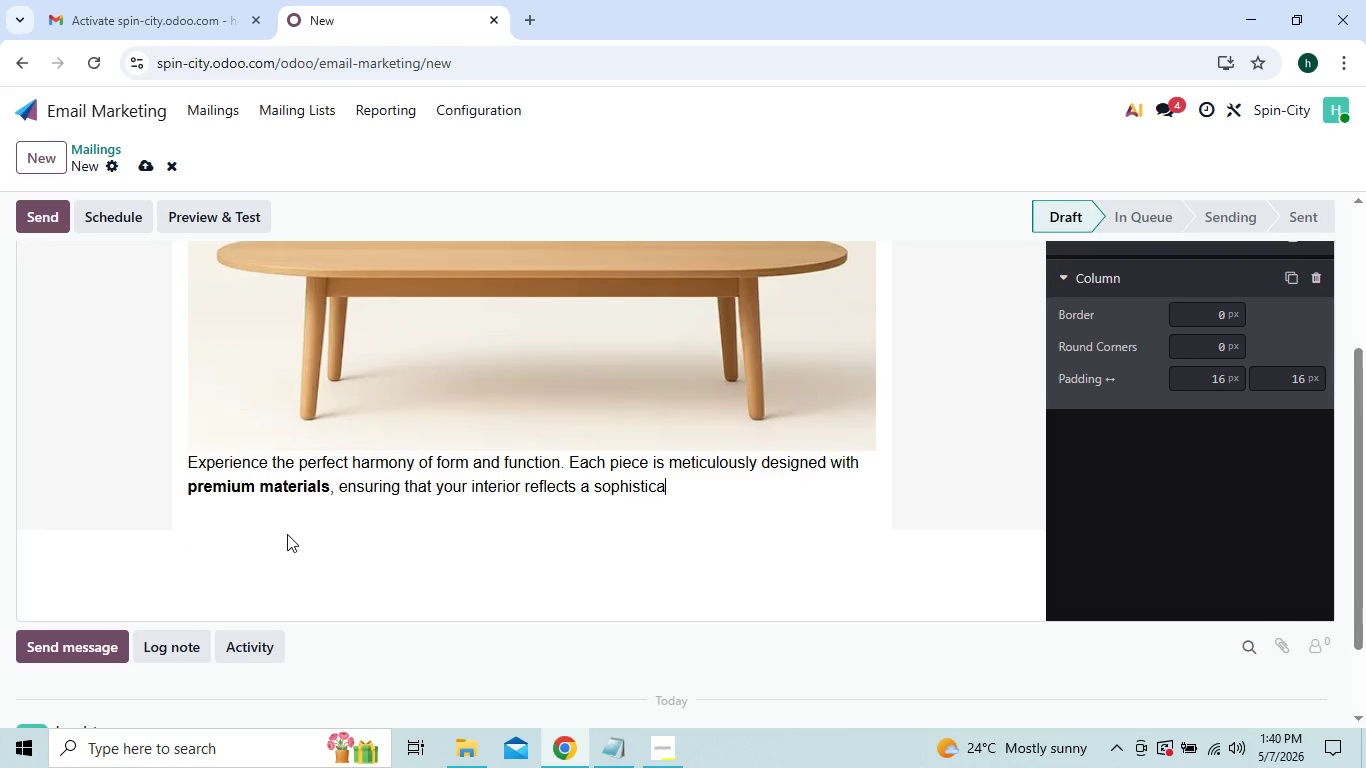 
key(Backspace)
 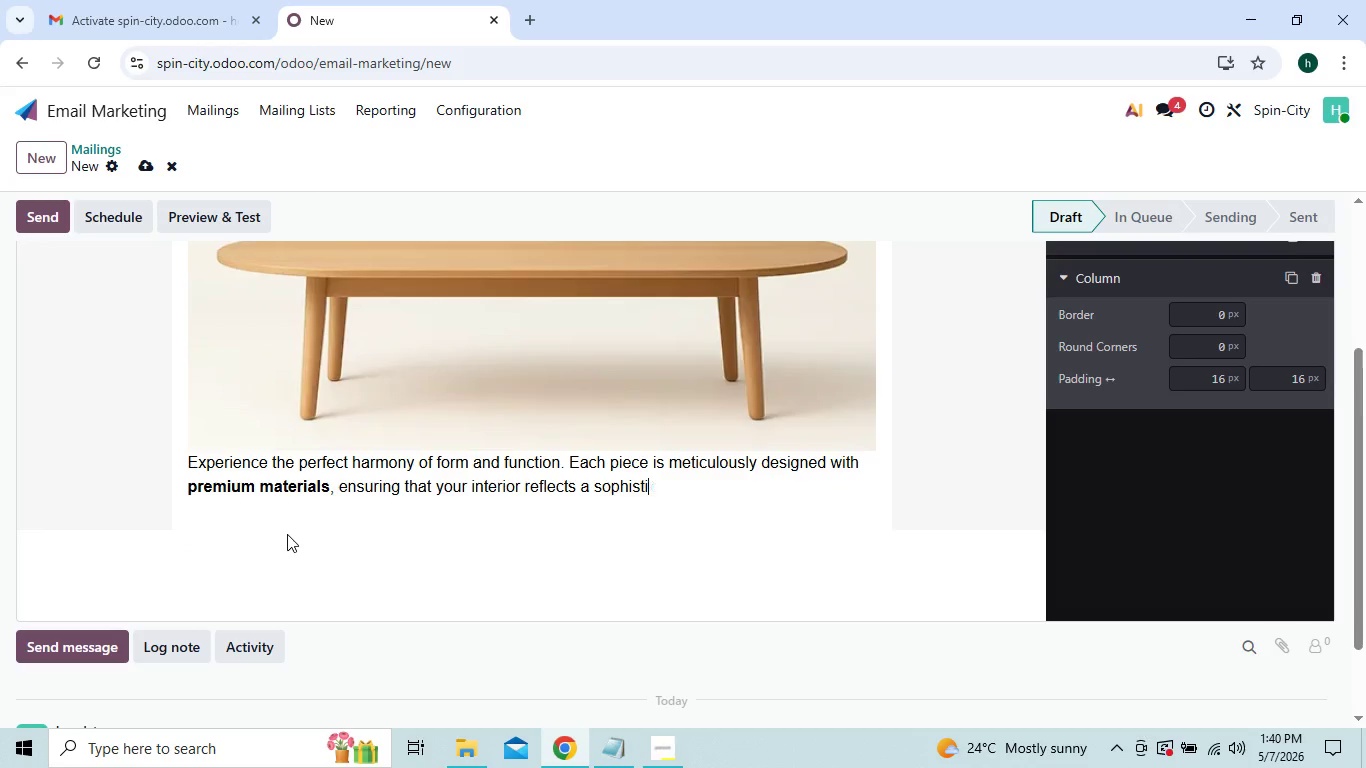 
key(Backspace)
 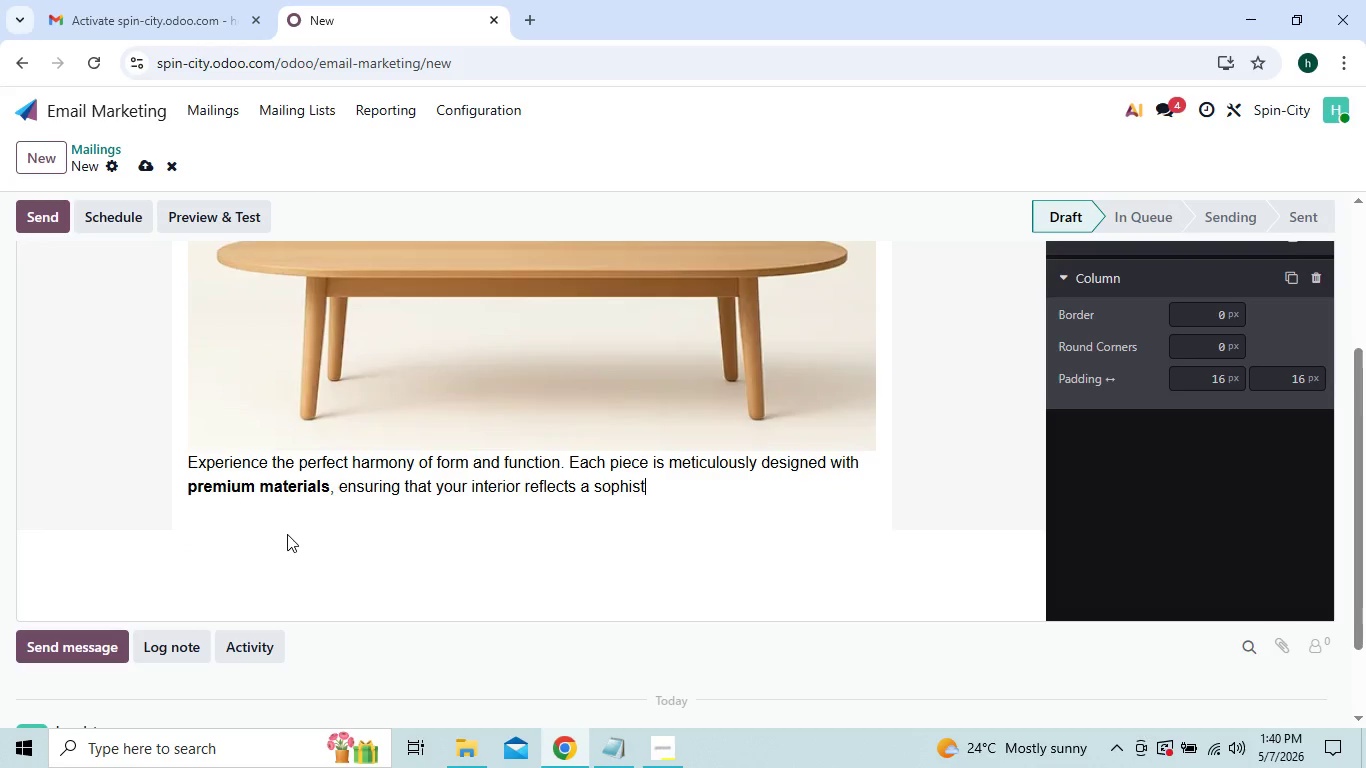 
key(Backspace)
 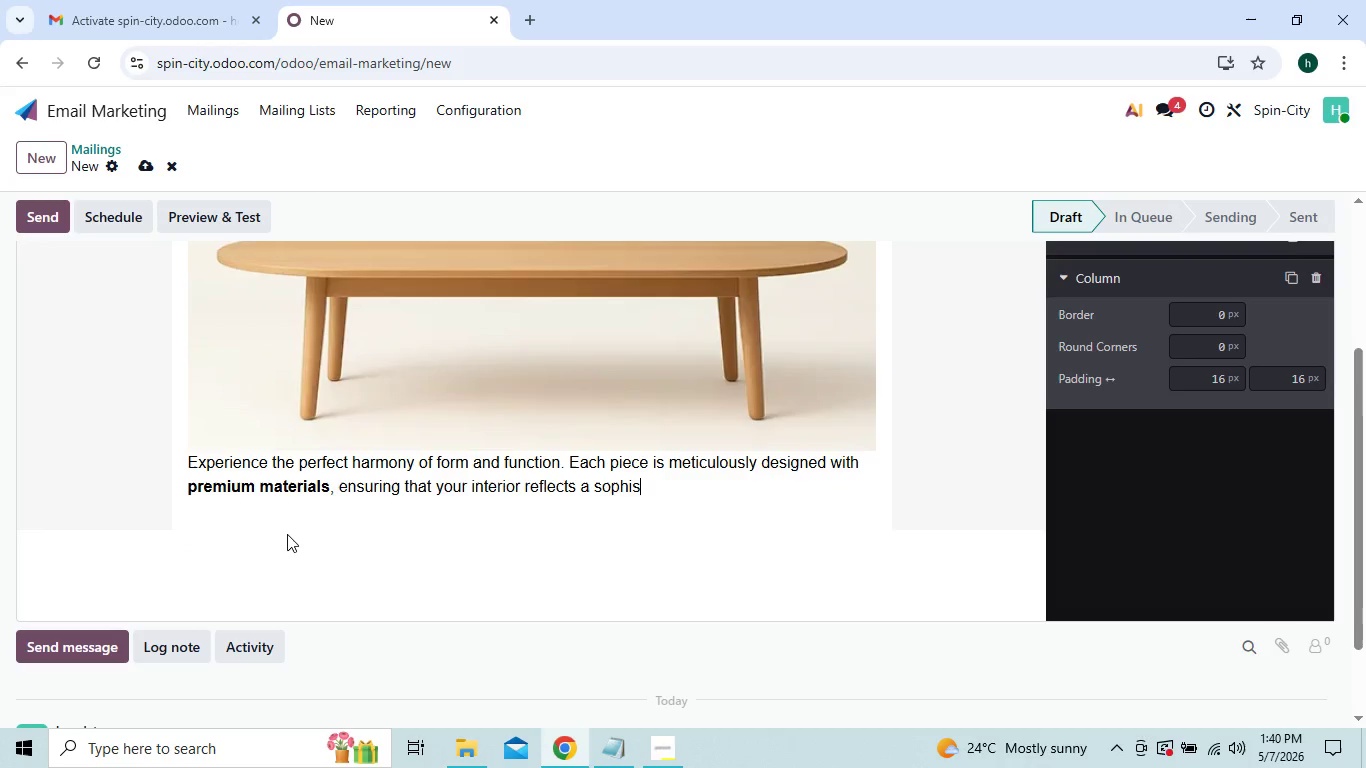 
key(Backspace)
 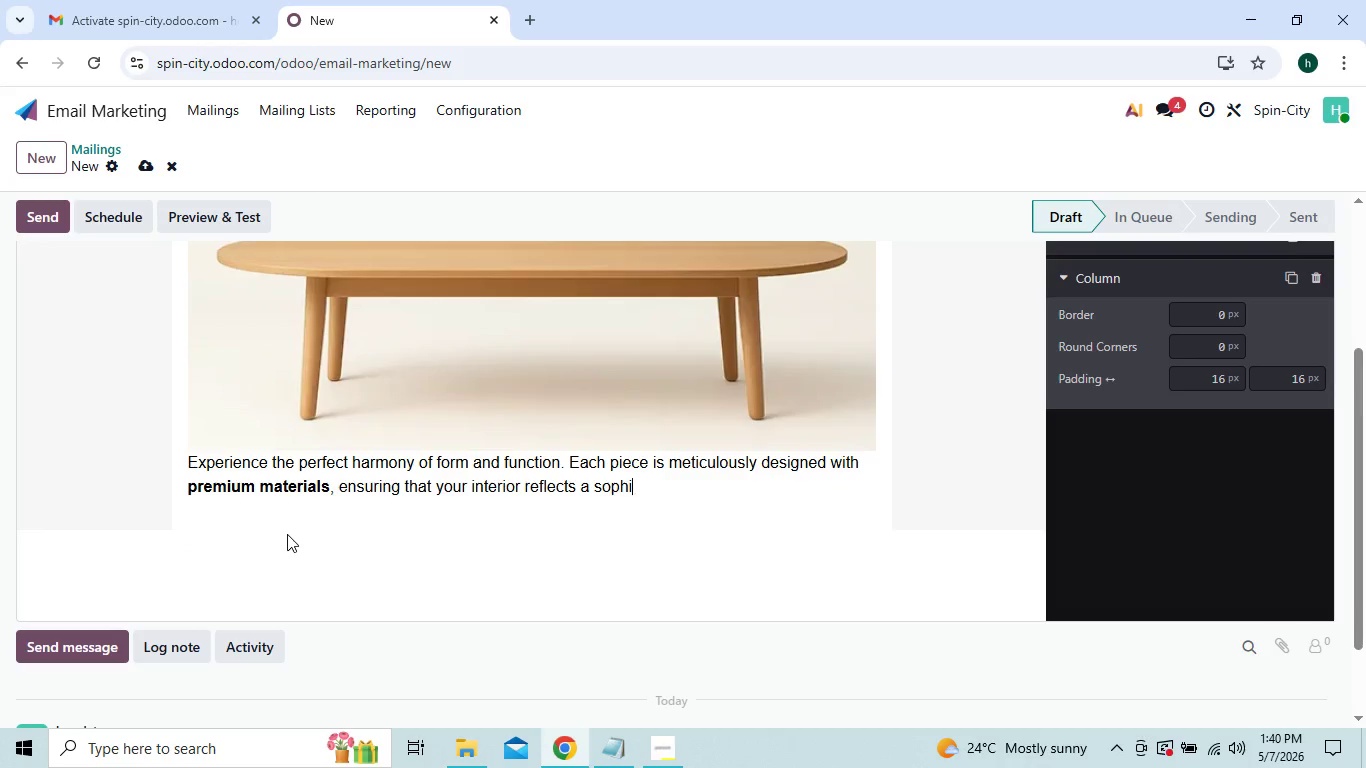 
key(Backspace)
 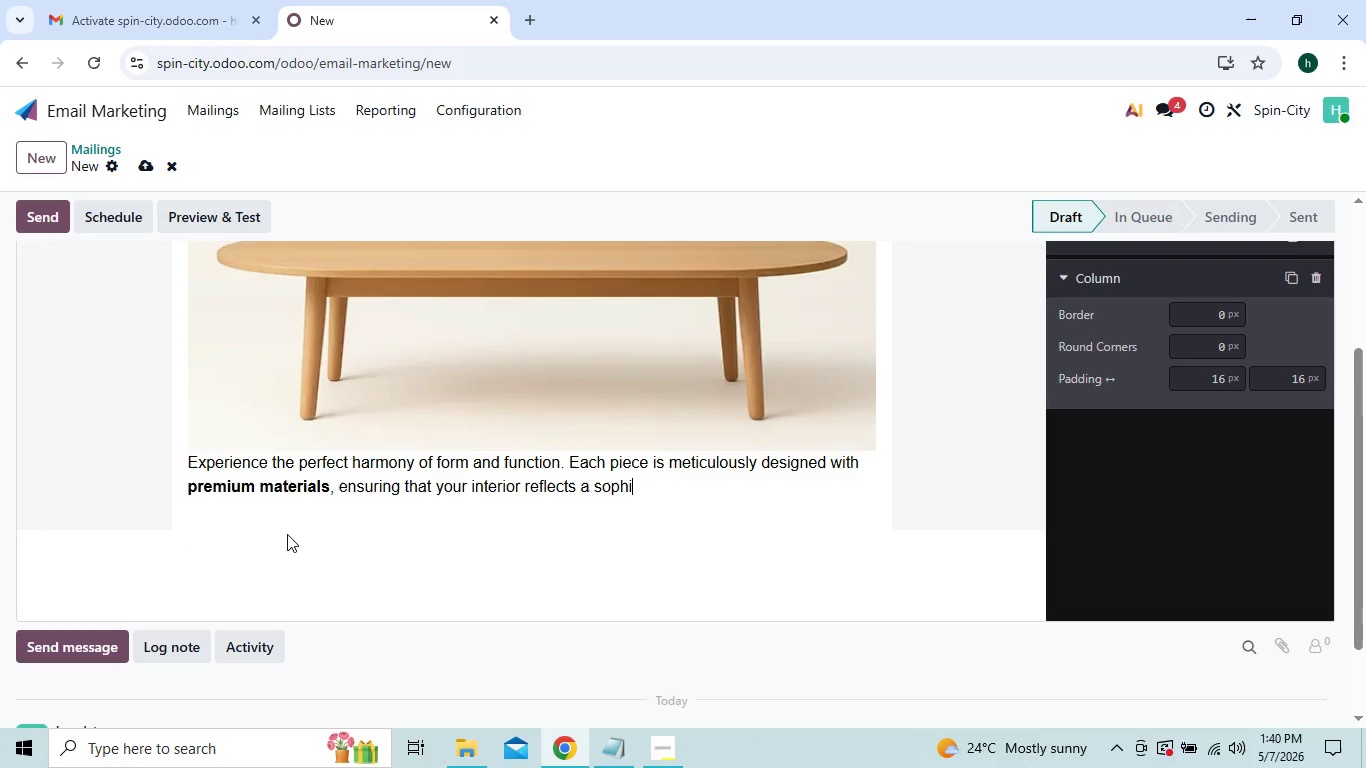 
key(Backspace)
 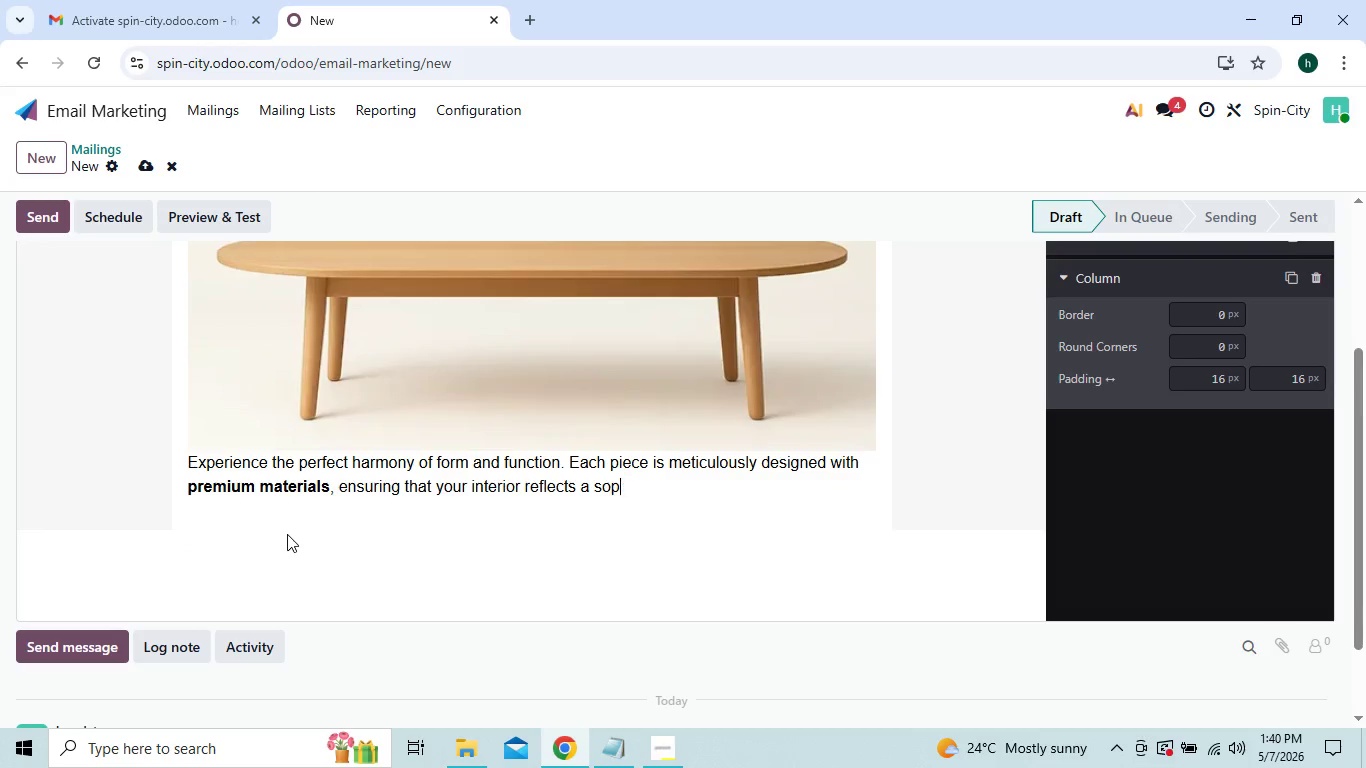 
key(Backspace)
 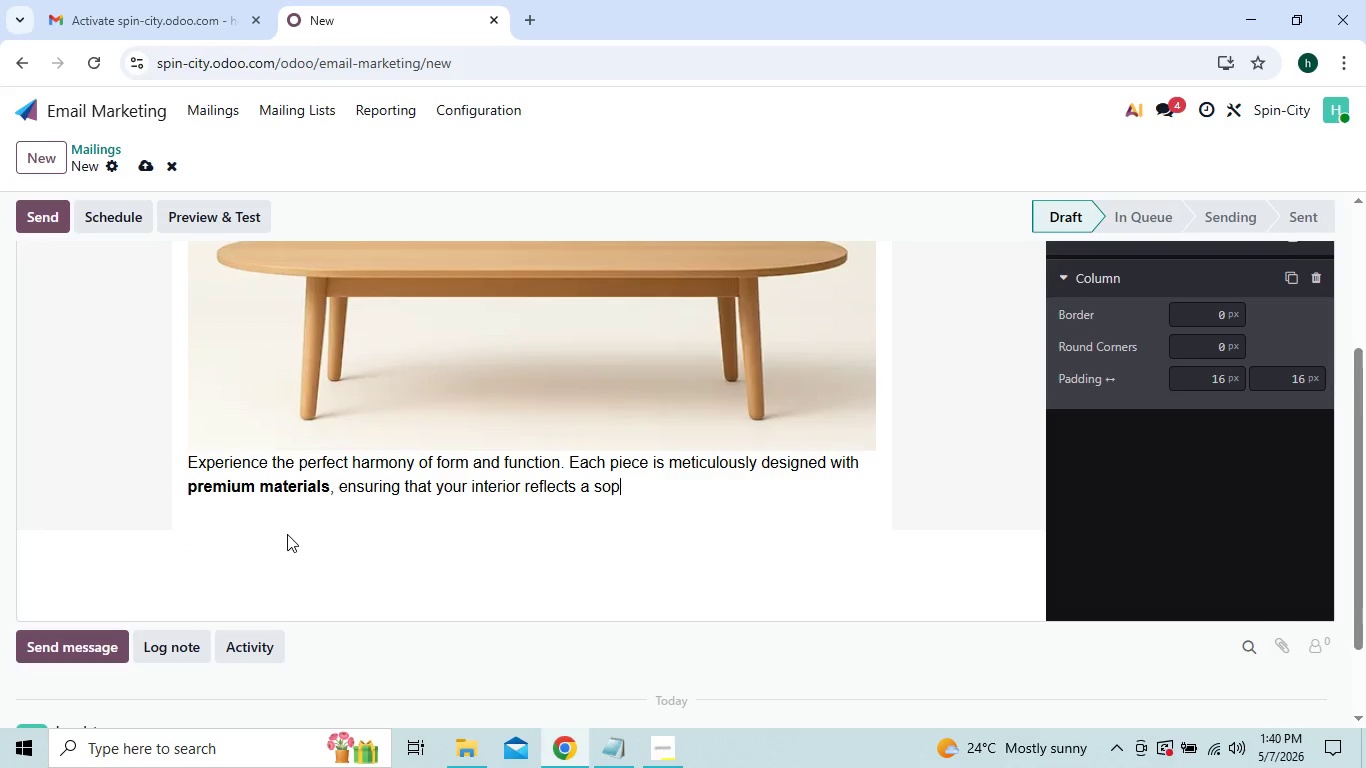 
key(Backspace)
 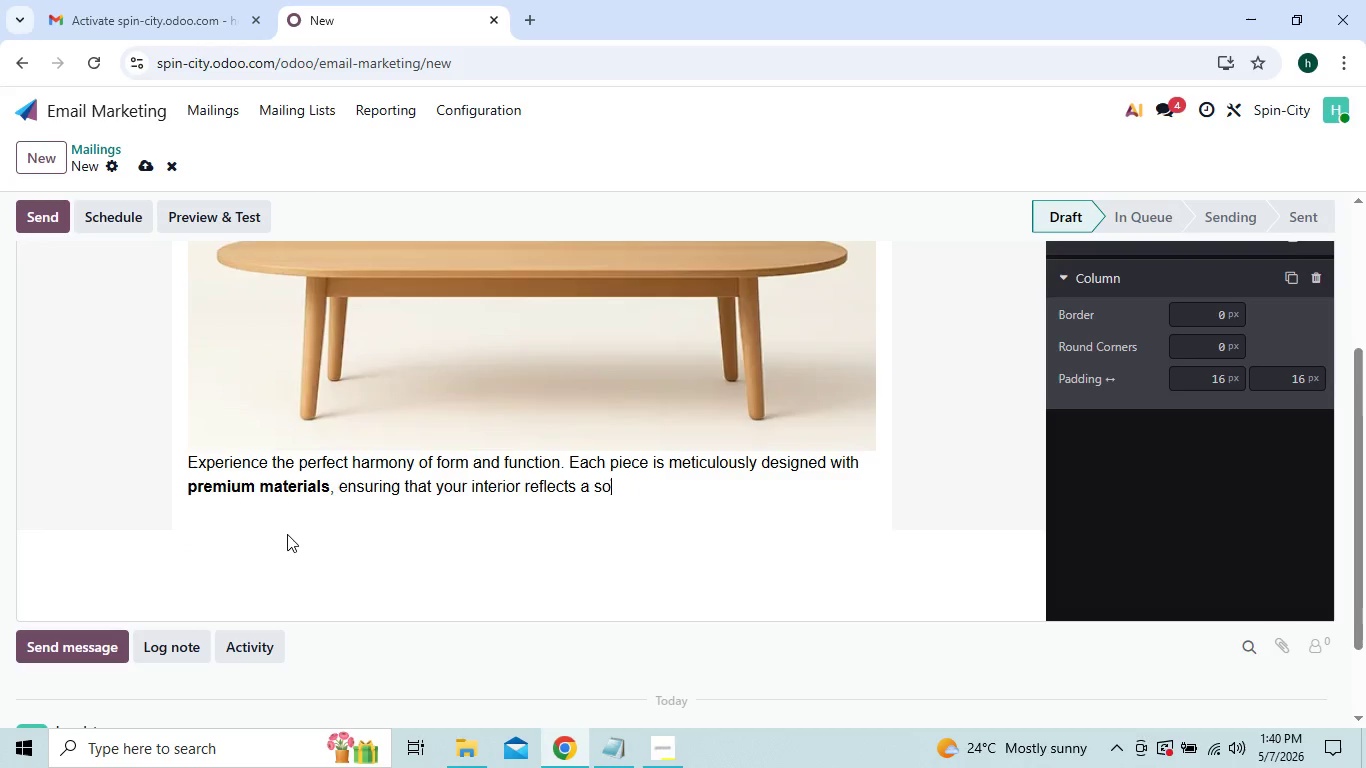 
key(Backspace)
 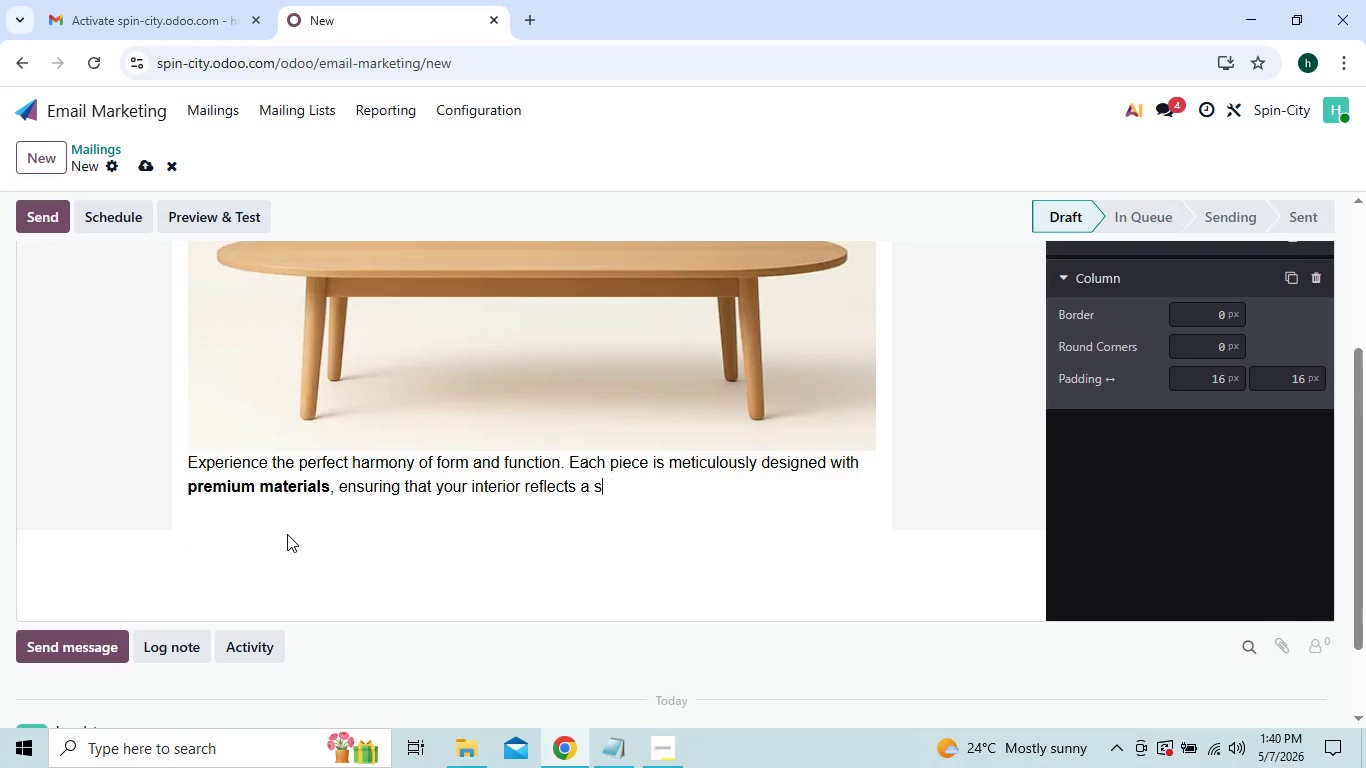 
key(Backspace)
 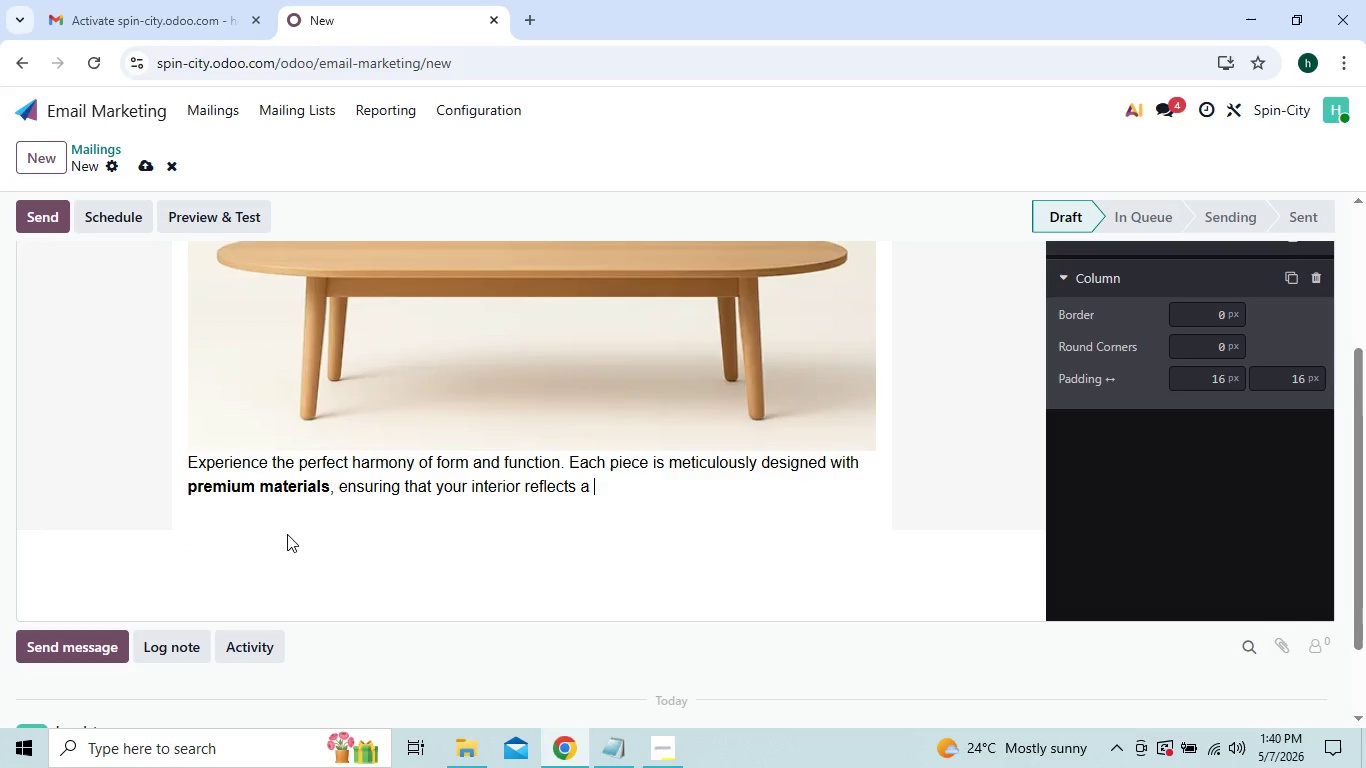 
key(Backspace)
 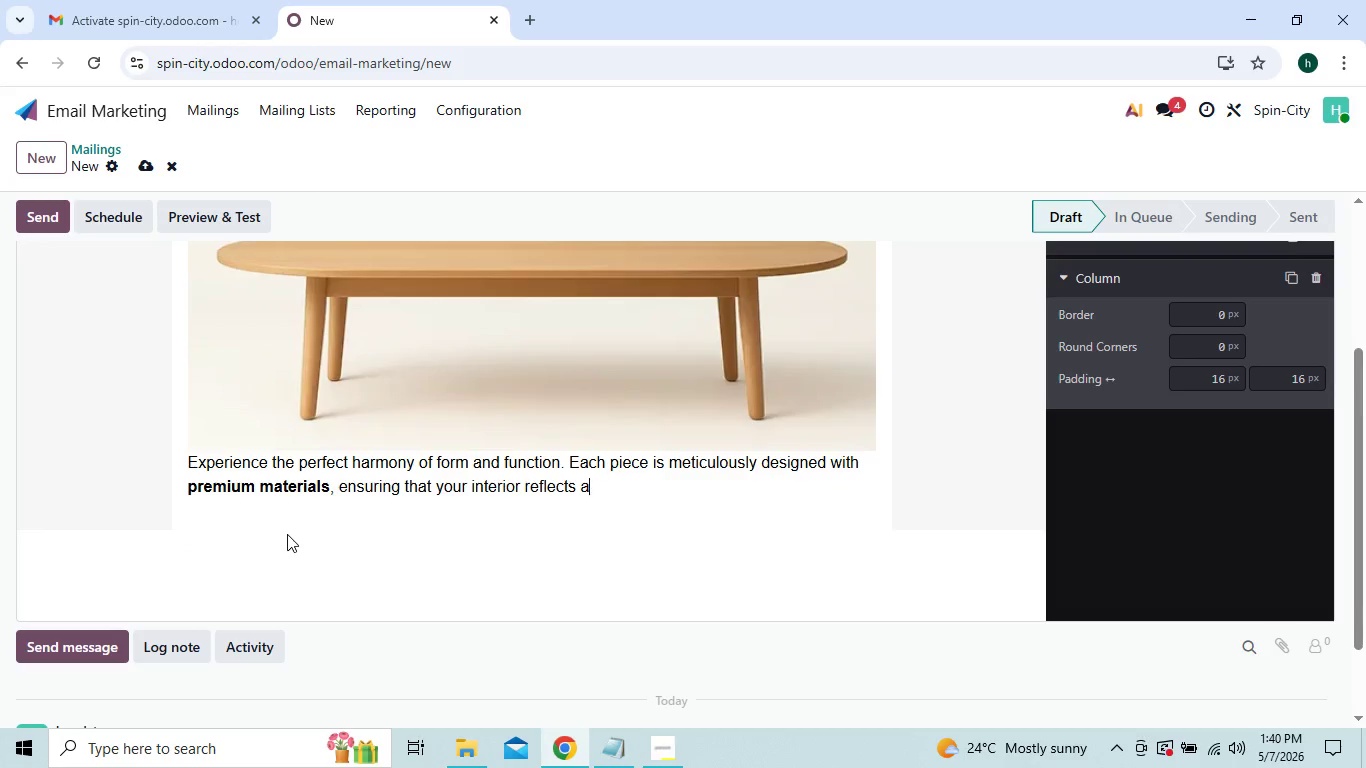 
key(Backspace)
 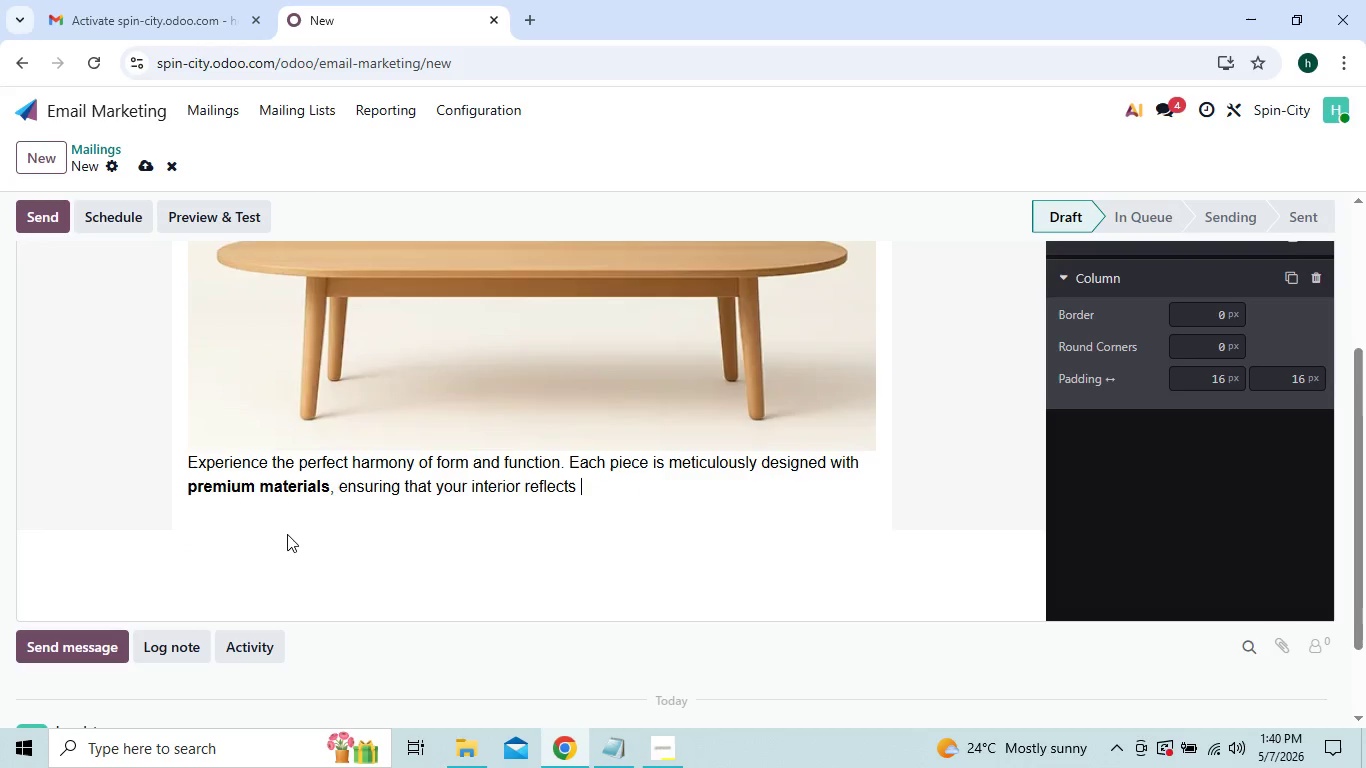 
key(Backspace)
 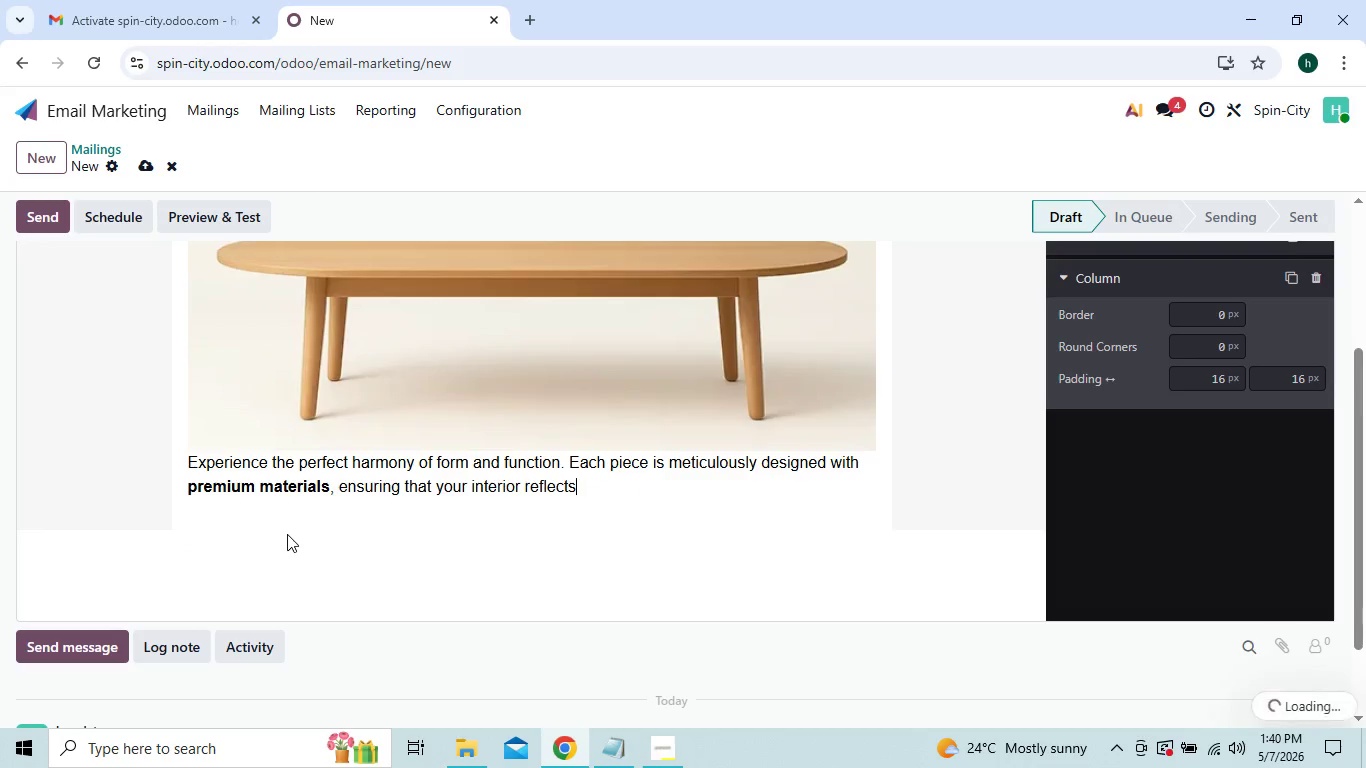 
key(Backspace)
 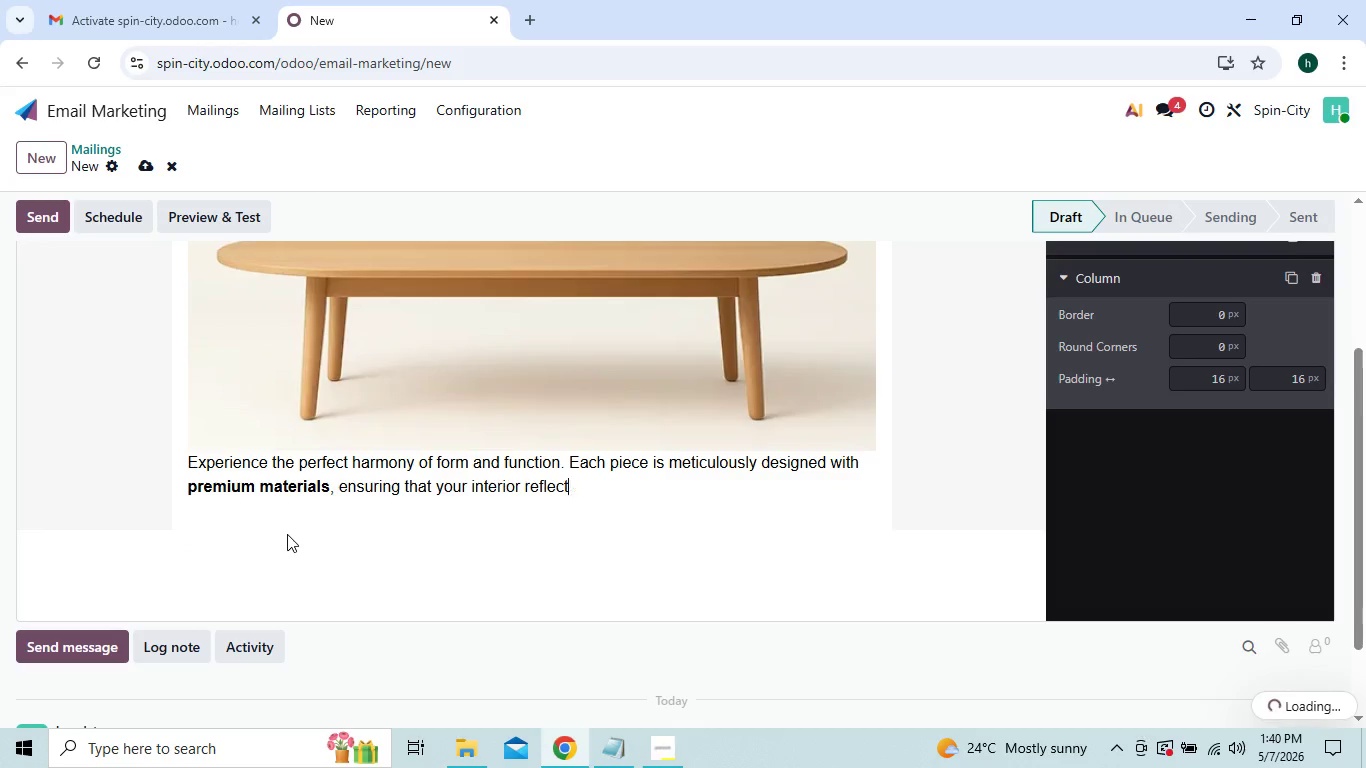 
key(Backspace)
 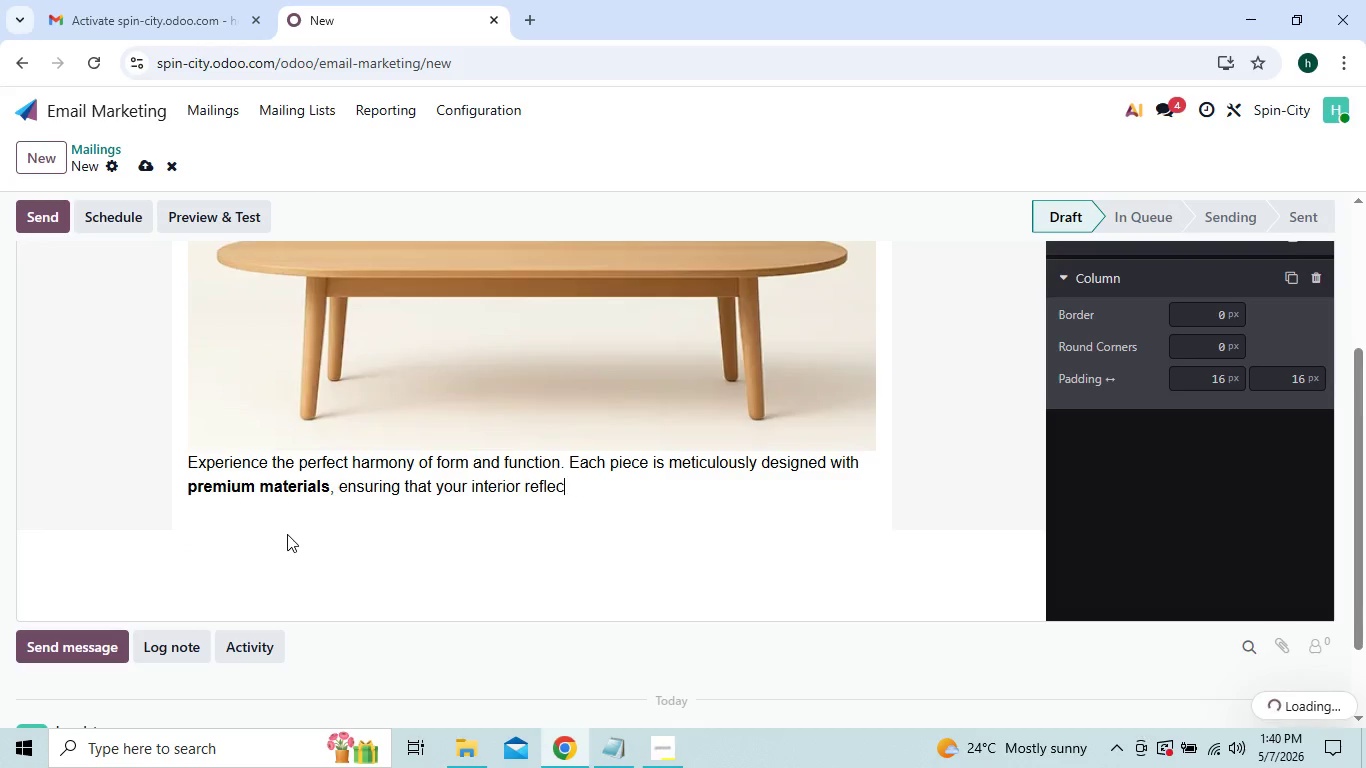 
key(Backspace)
 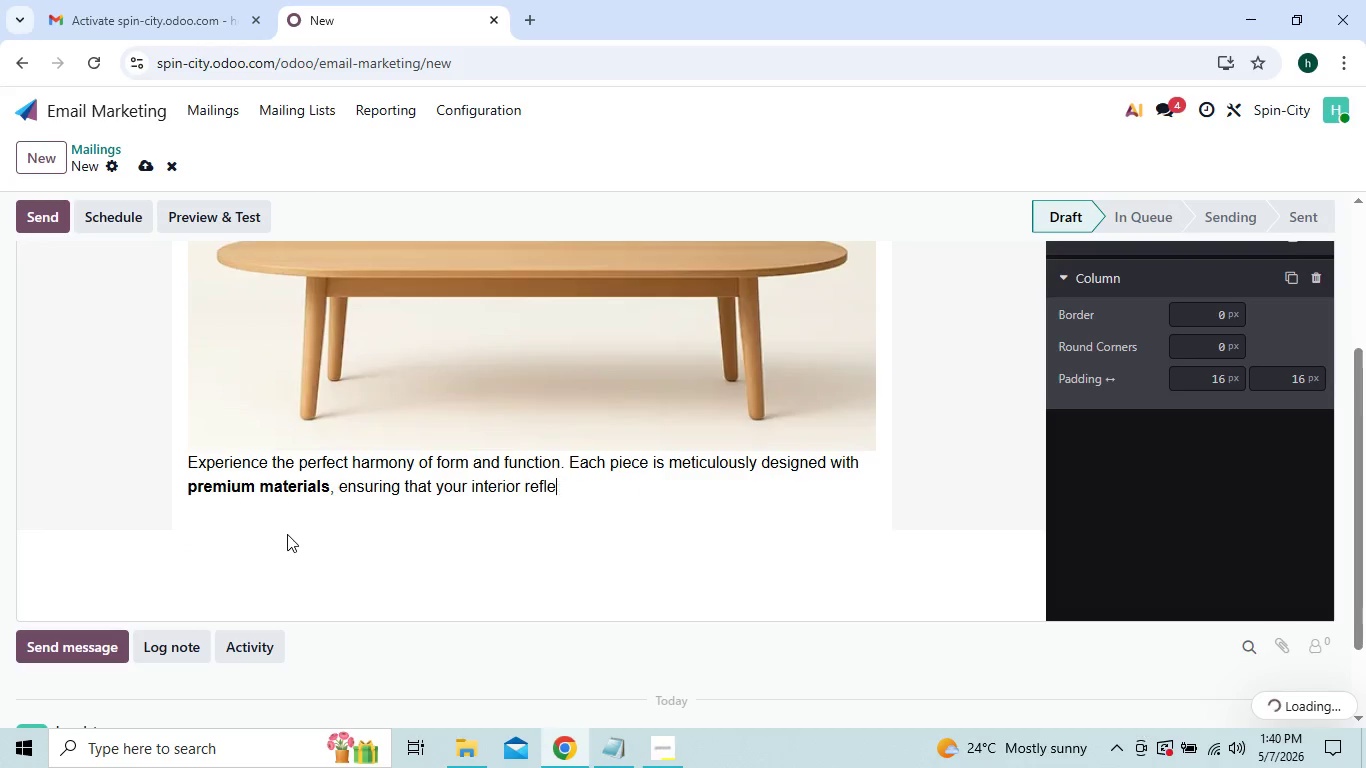 
hold_key(key=Backspace, duration=0.91)
 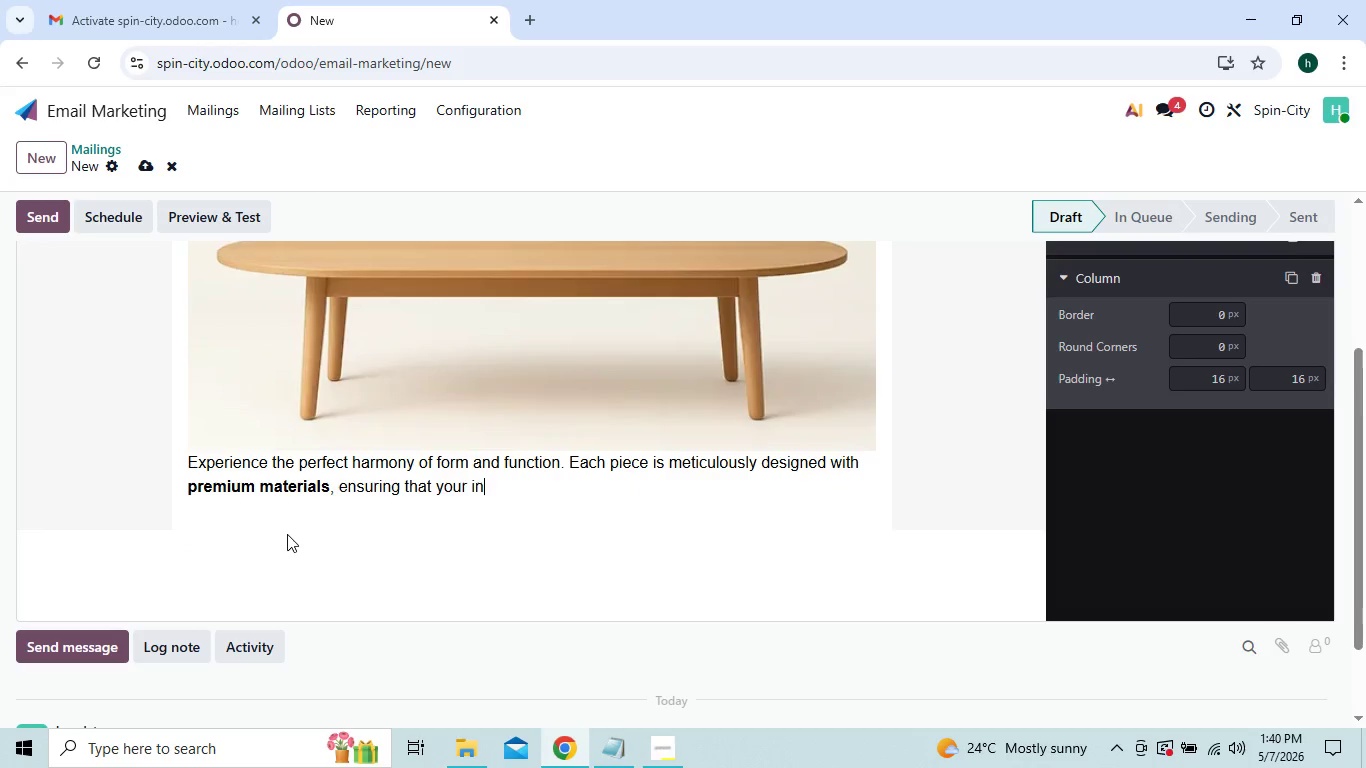 
key(Backspace)
 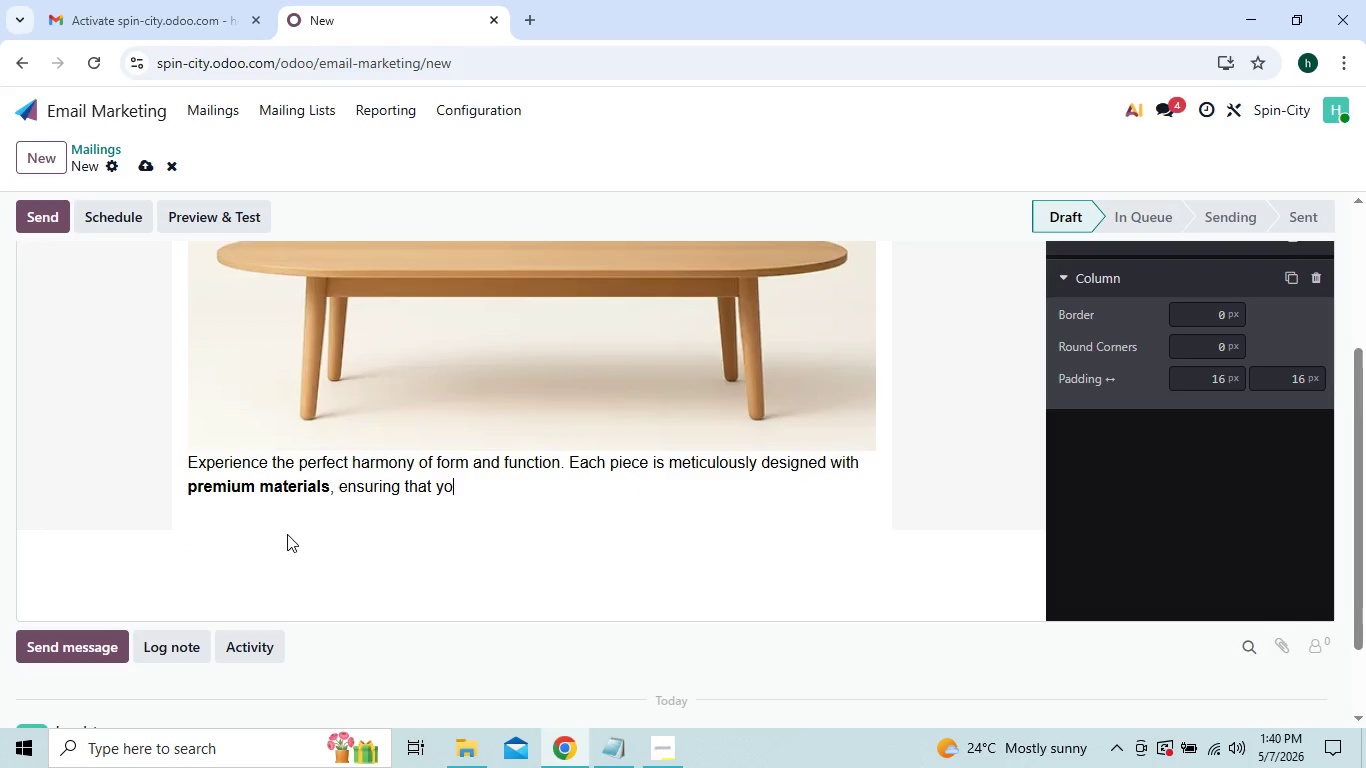 
key(Backspace)
 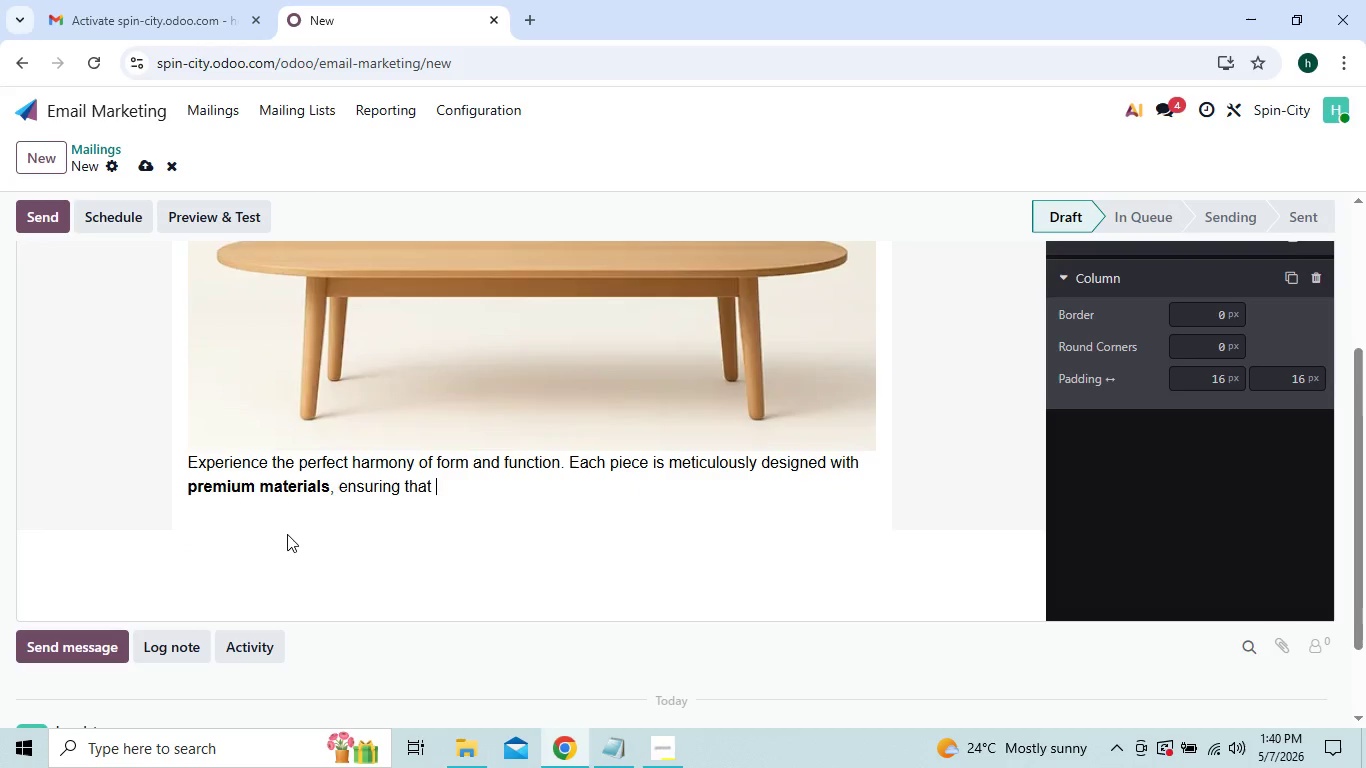 
key(Backspace)
 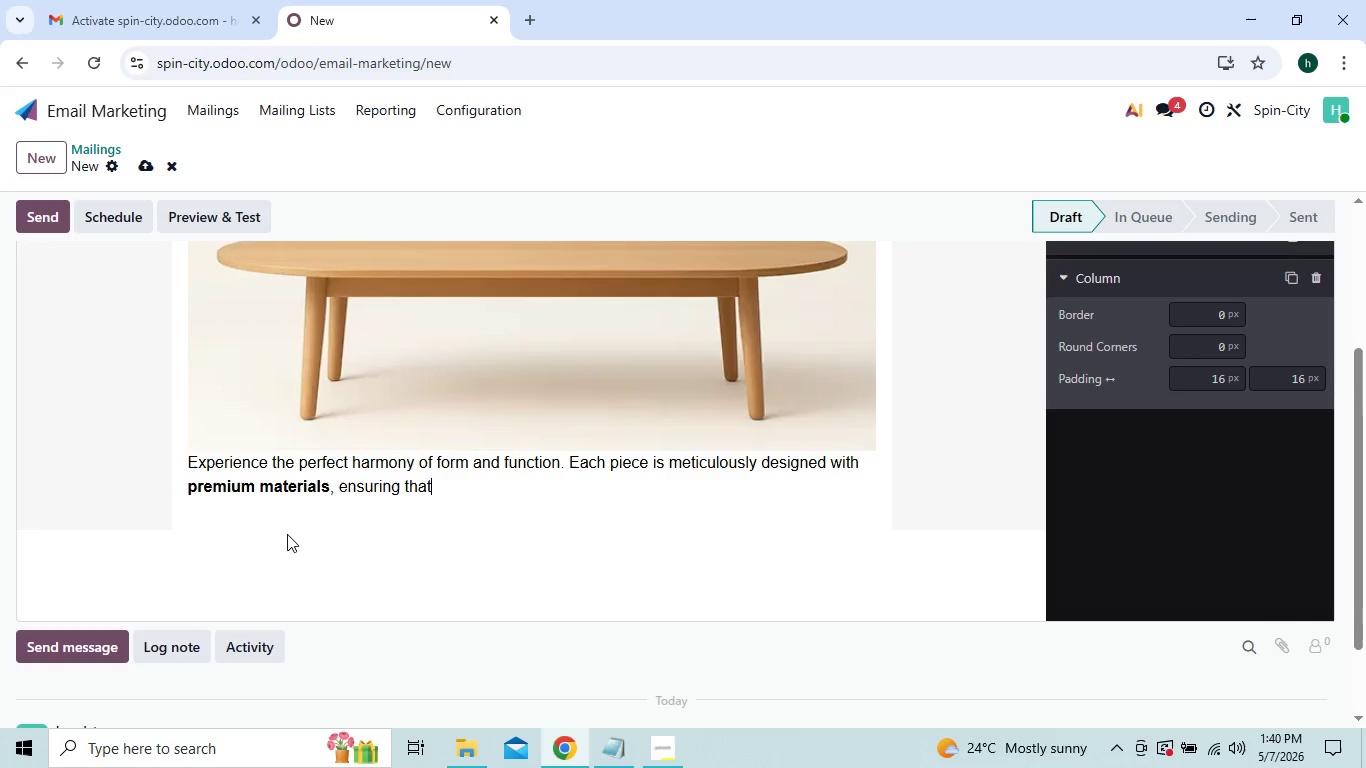 
key(Backspace)
 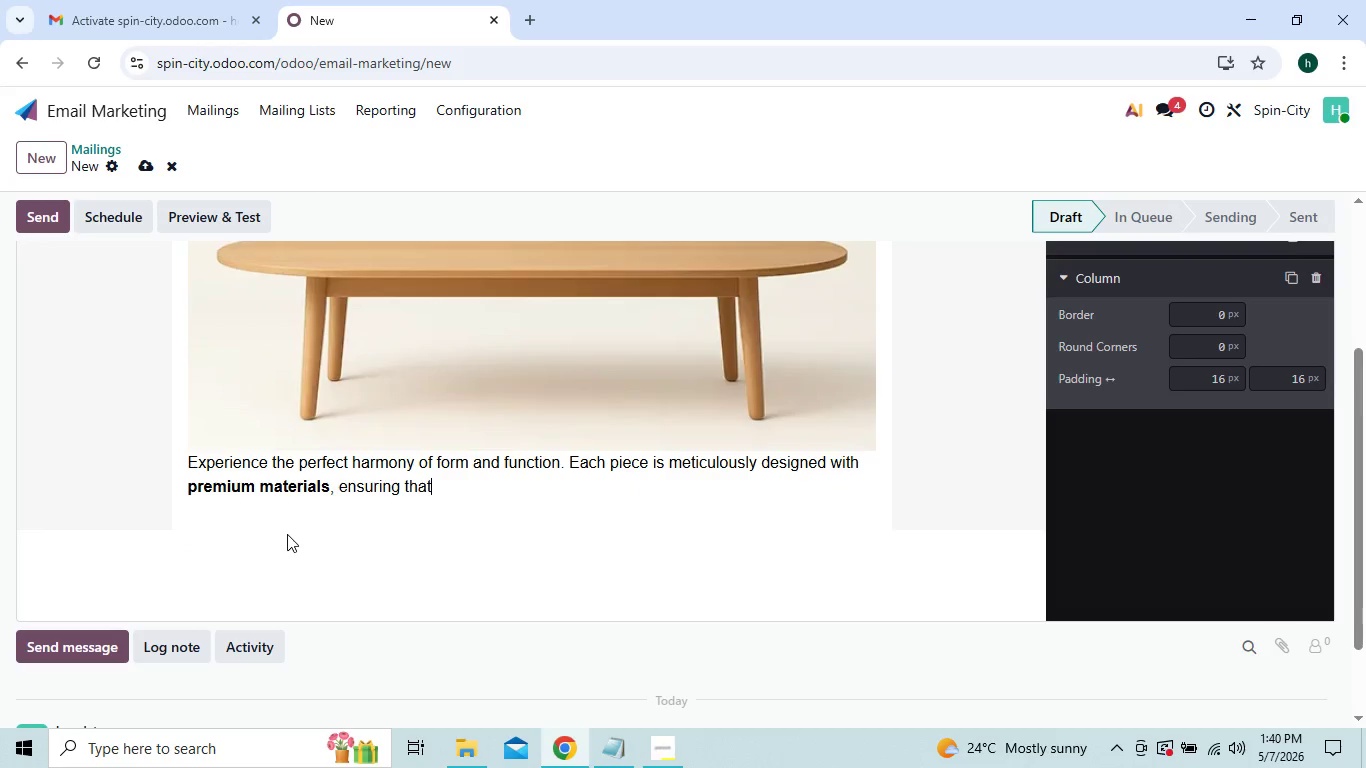 
key(Backspace)
 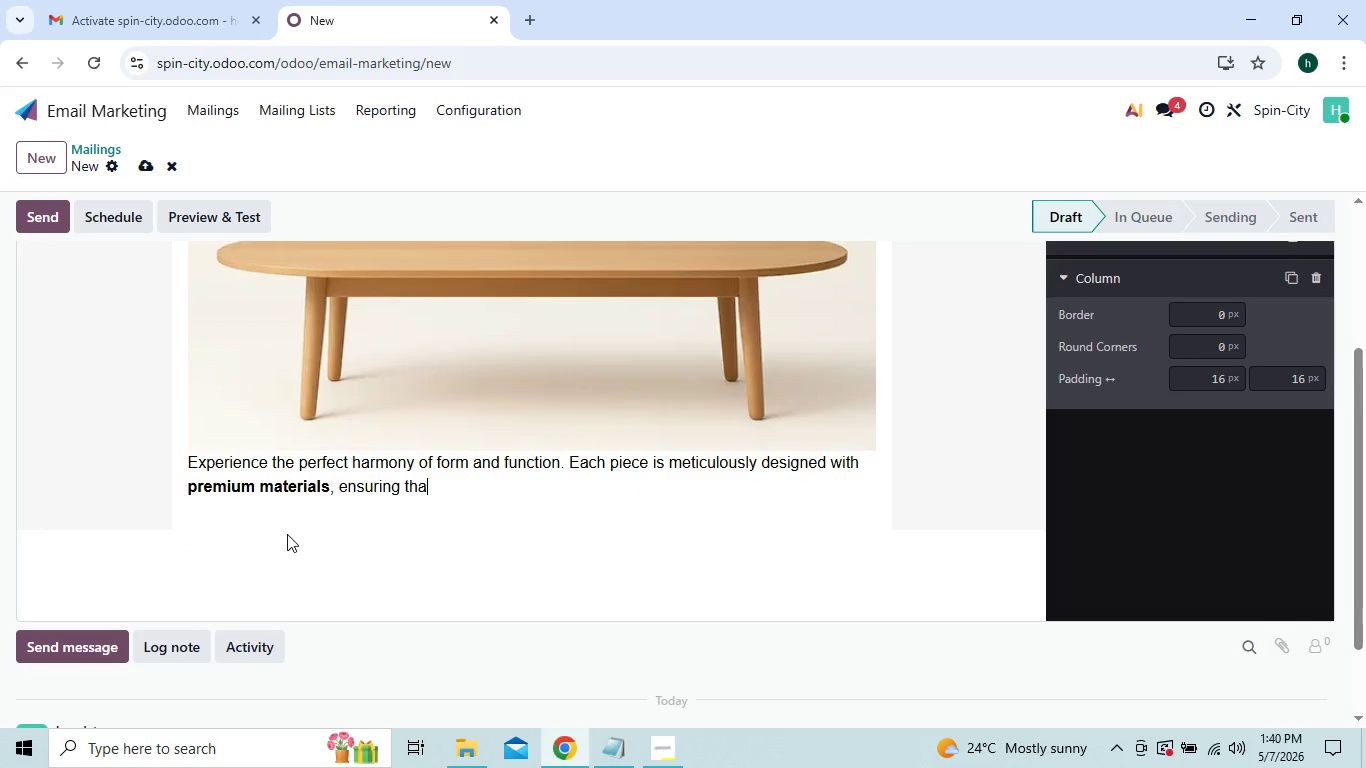 
key(Backspace)
 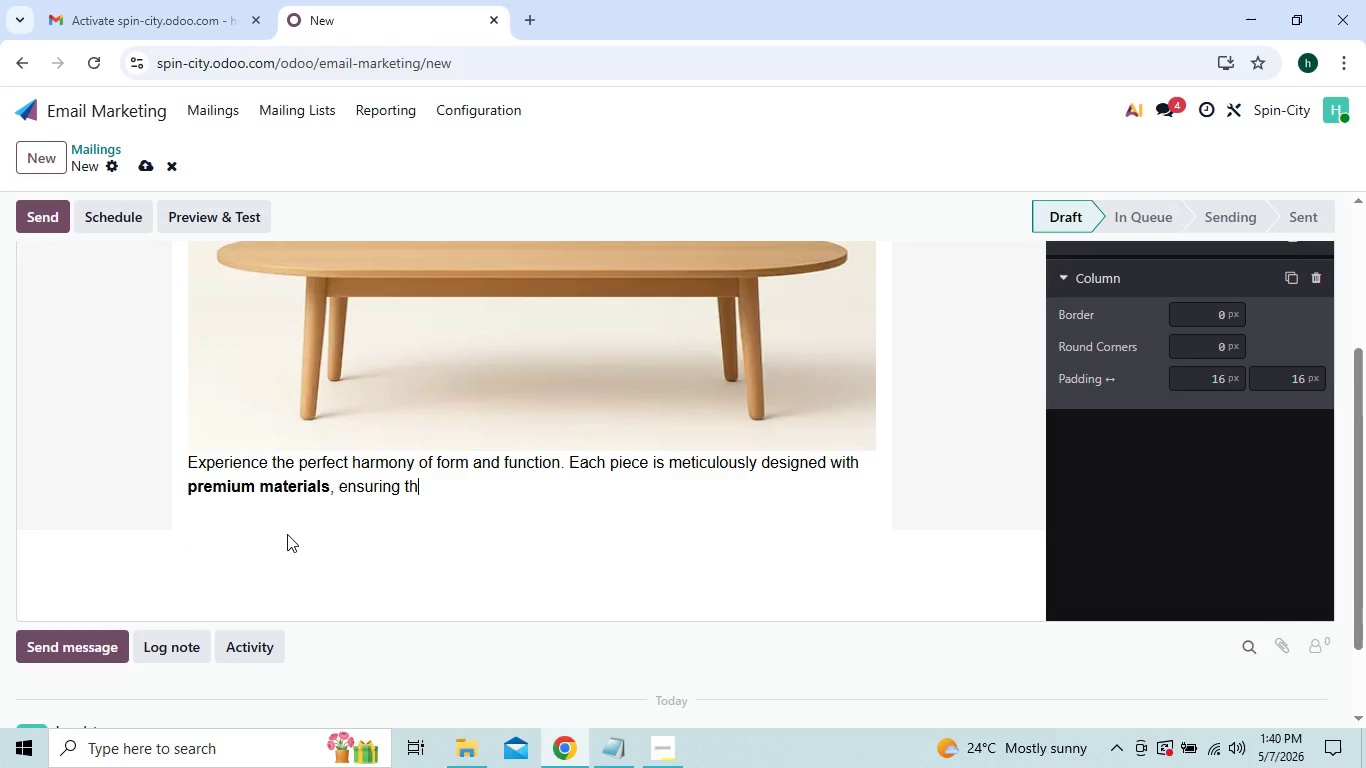 
key(Backspace)
 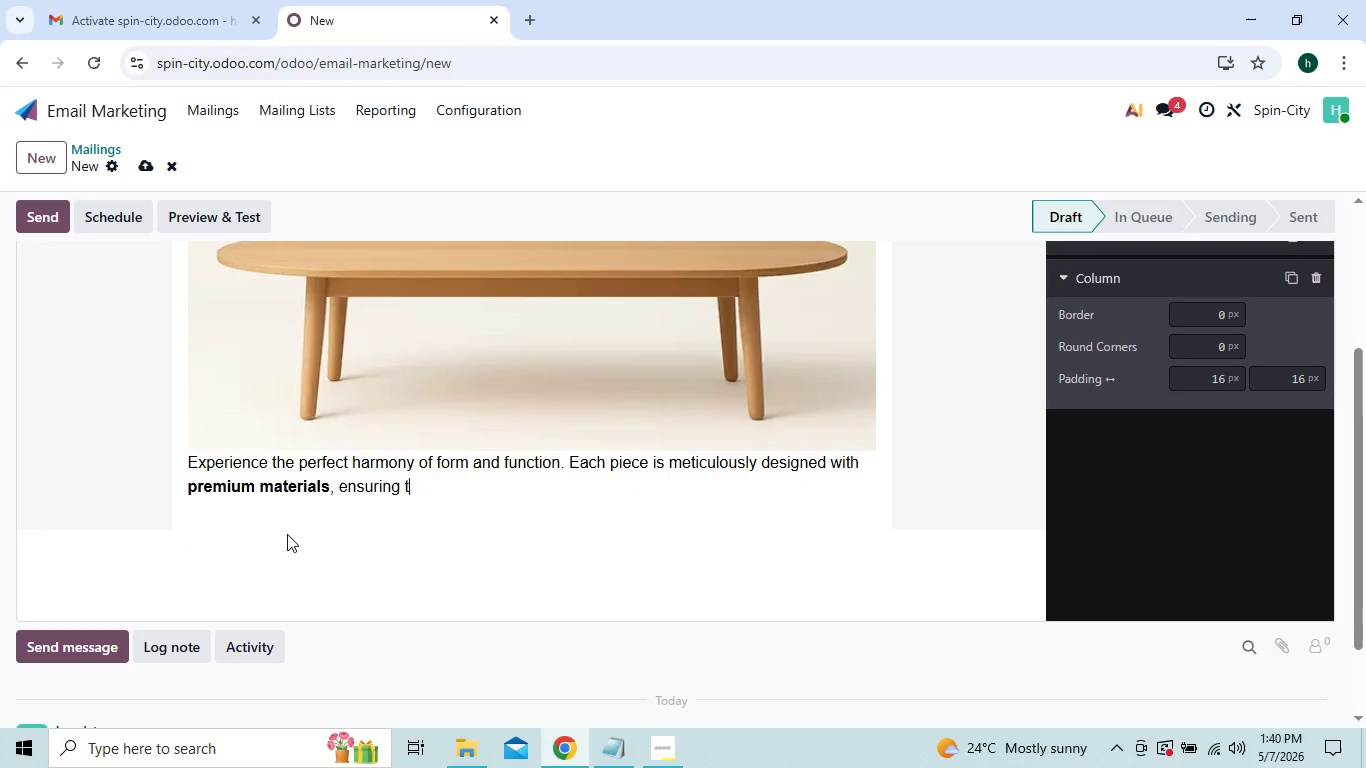 
key(Backspace)
 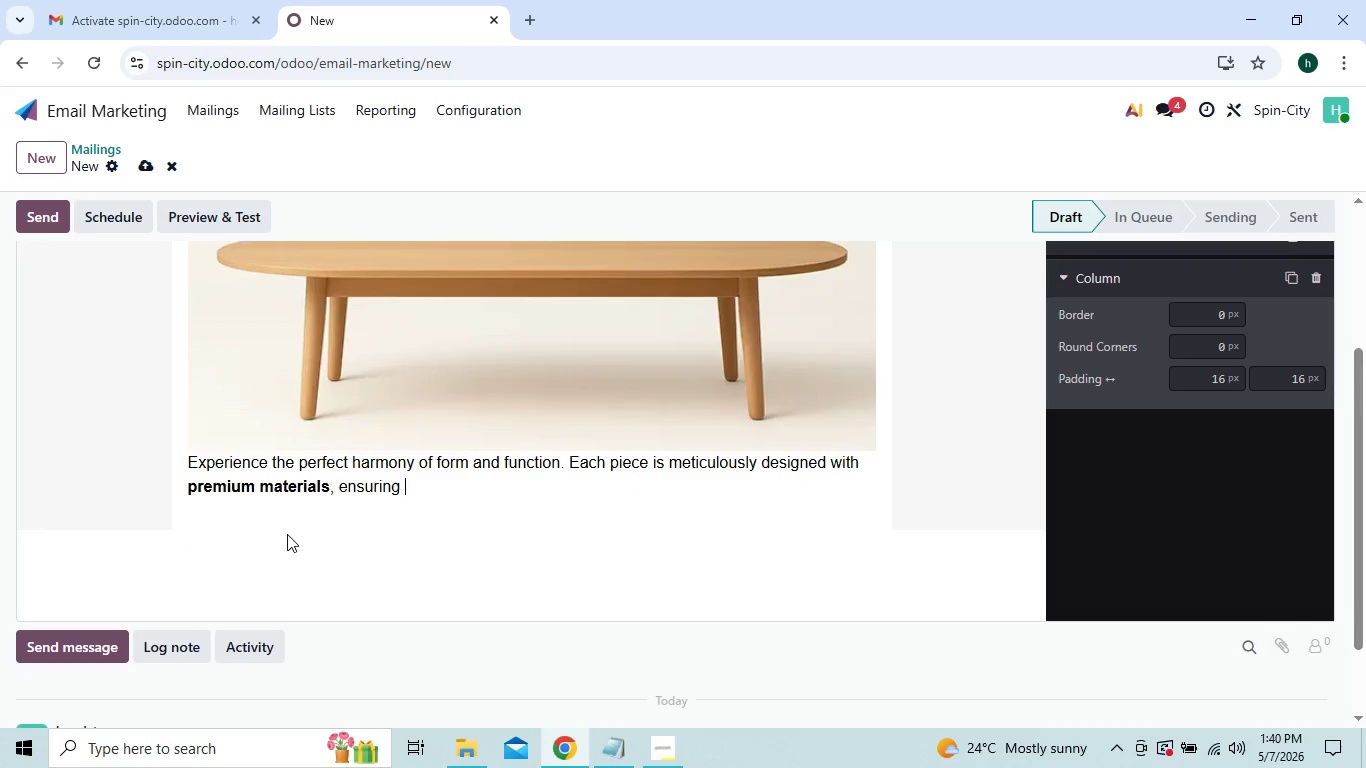 
key(Backspace)
 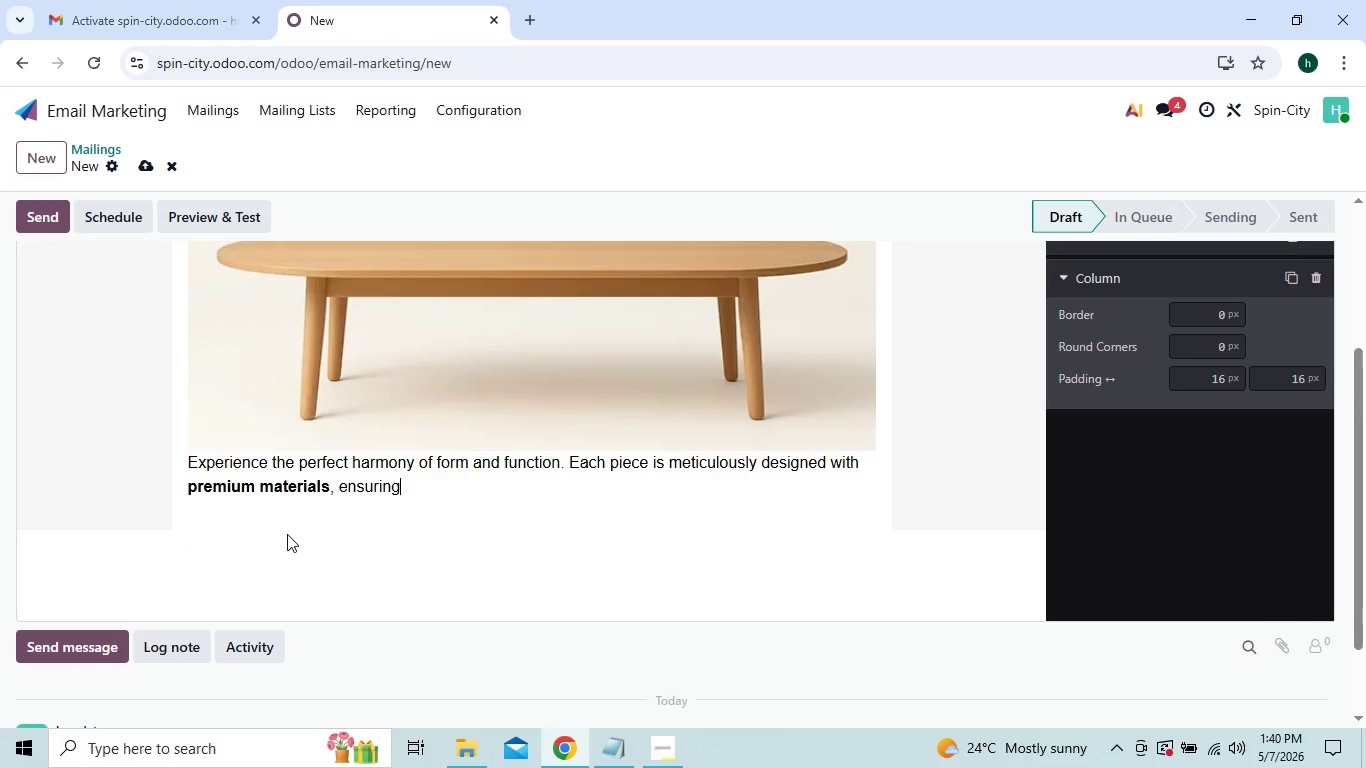 
key(Backspace)
 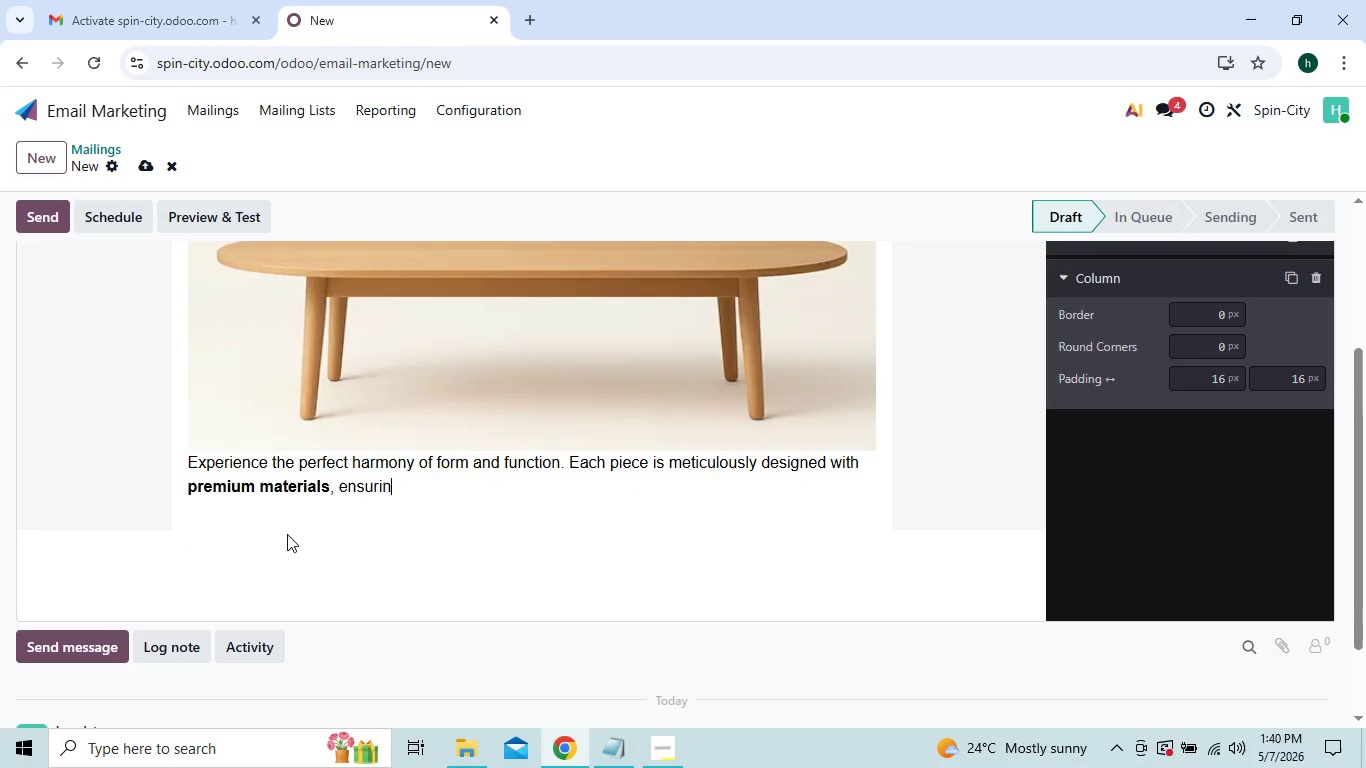 
key(Backspace)
 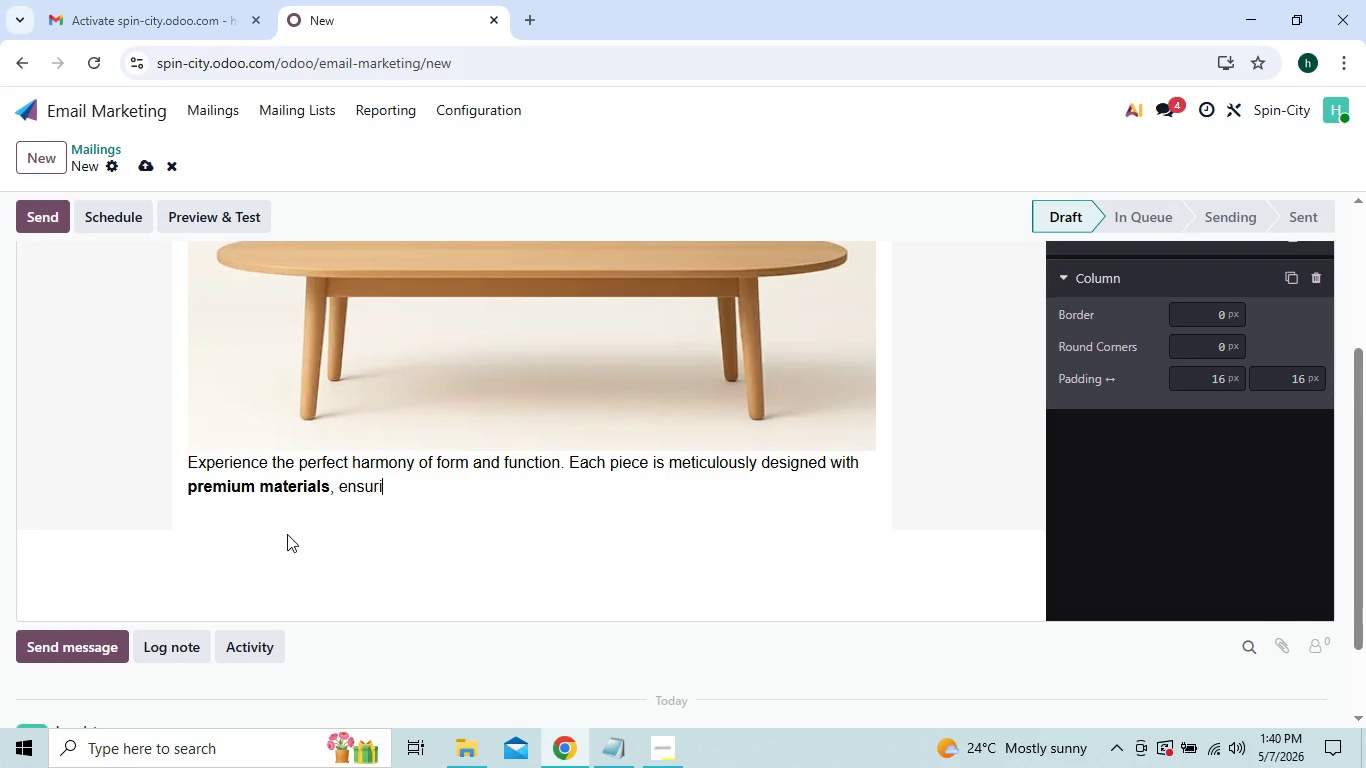 
key(Backspace)
 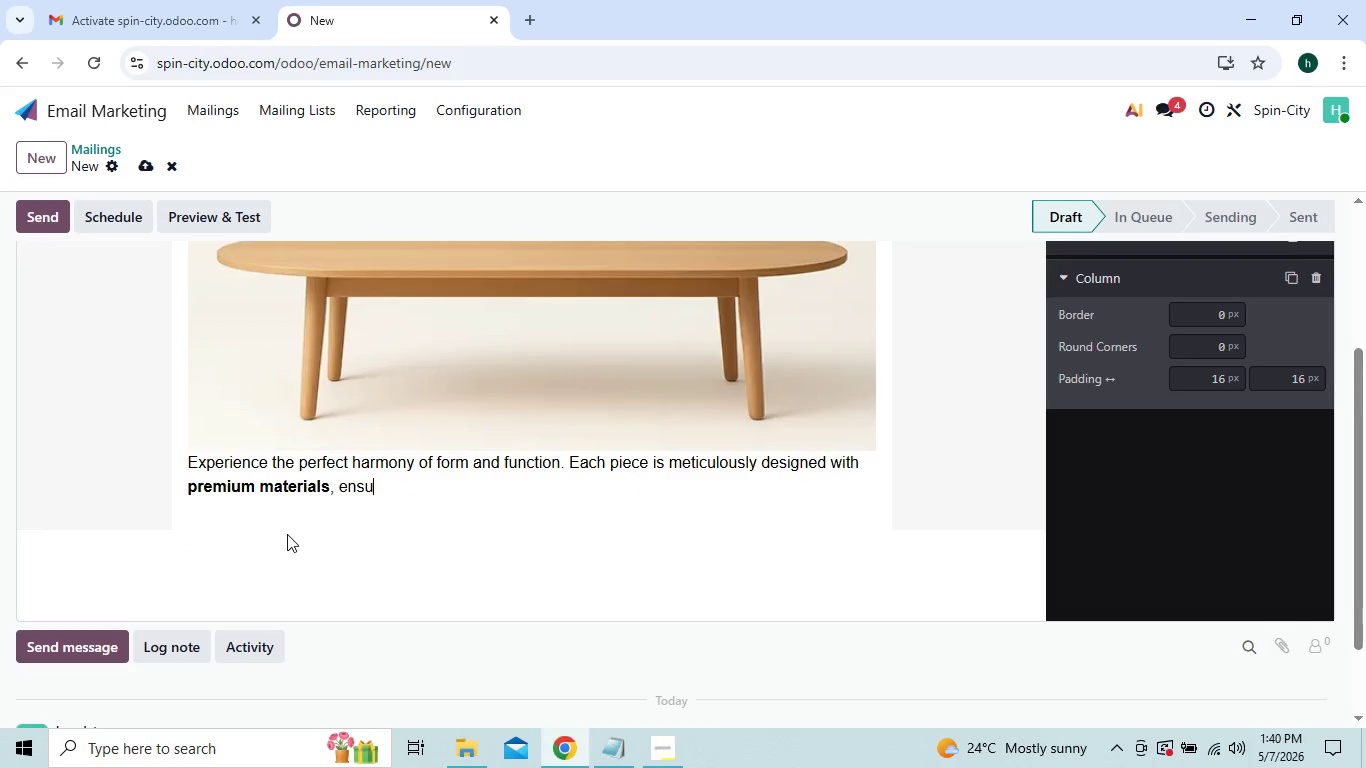 
key(Backspace)
 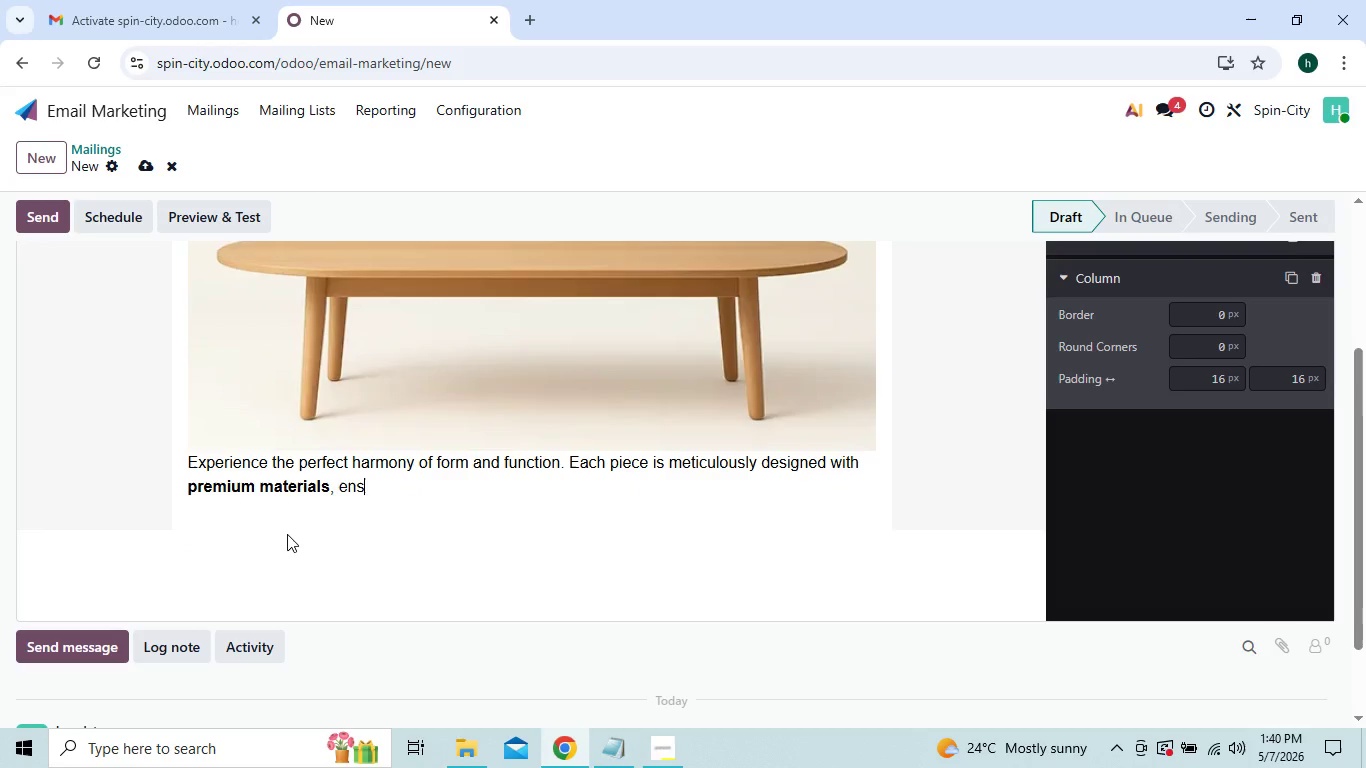 
key(Backspace)
 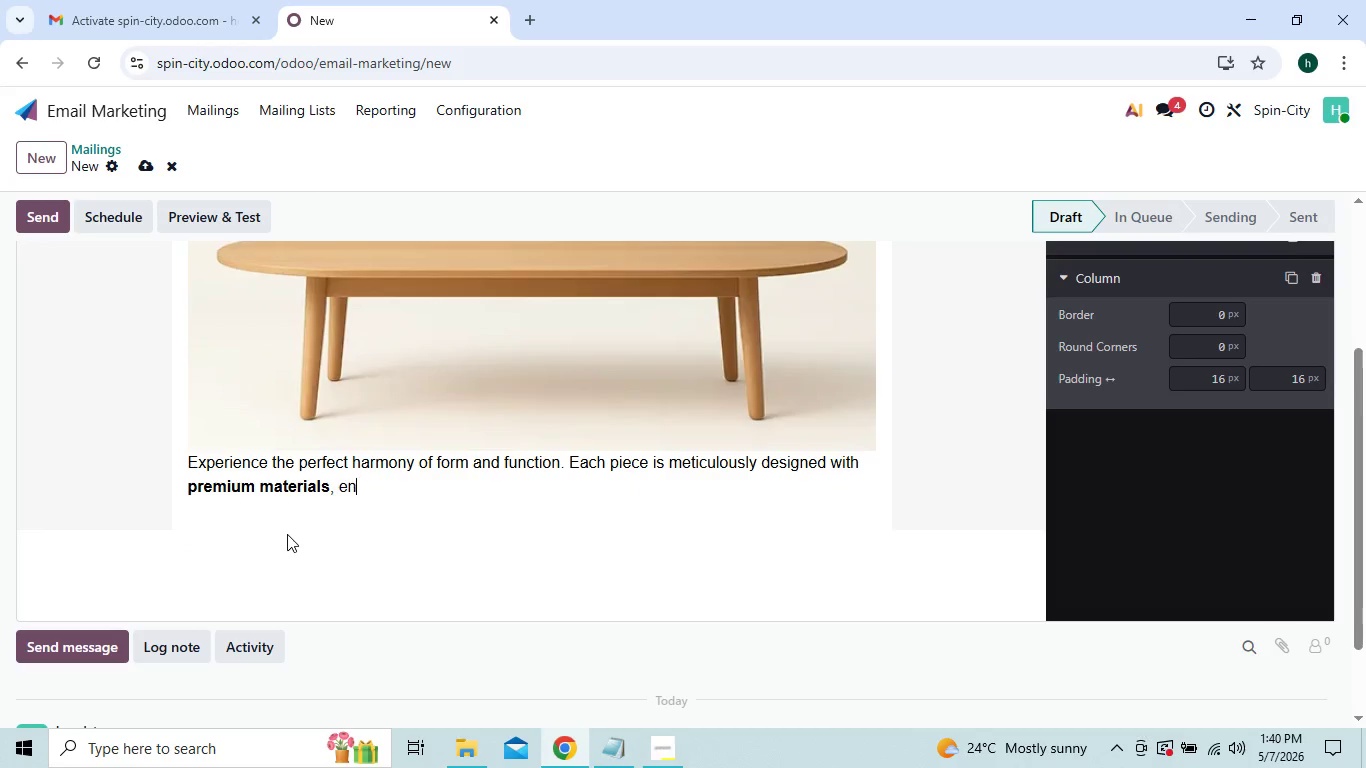 
key(Backspace)
 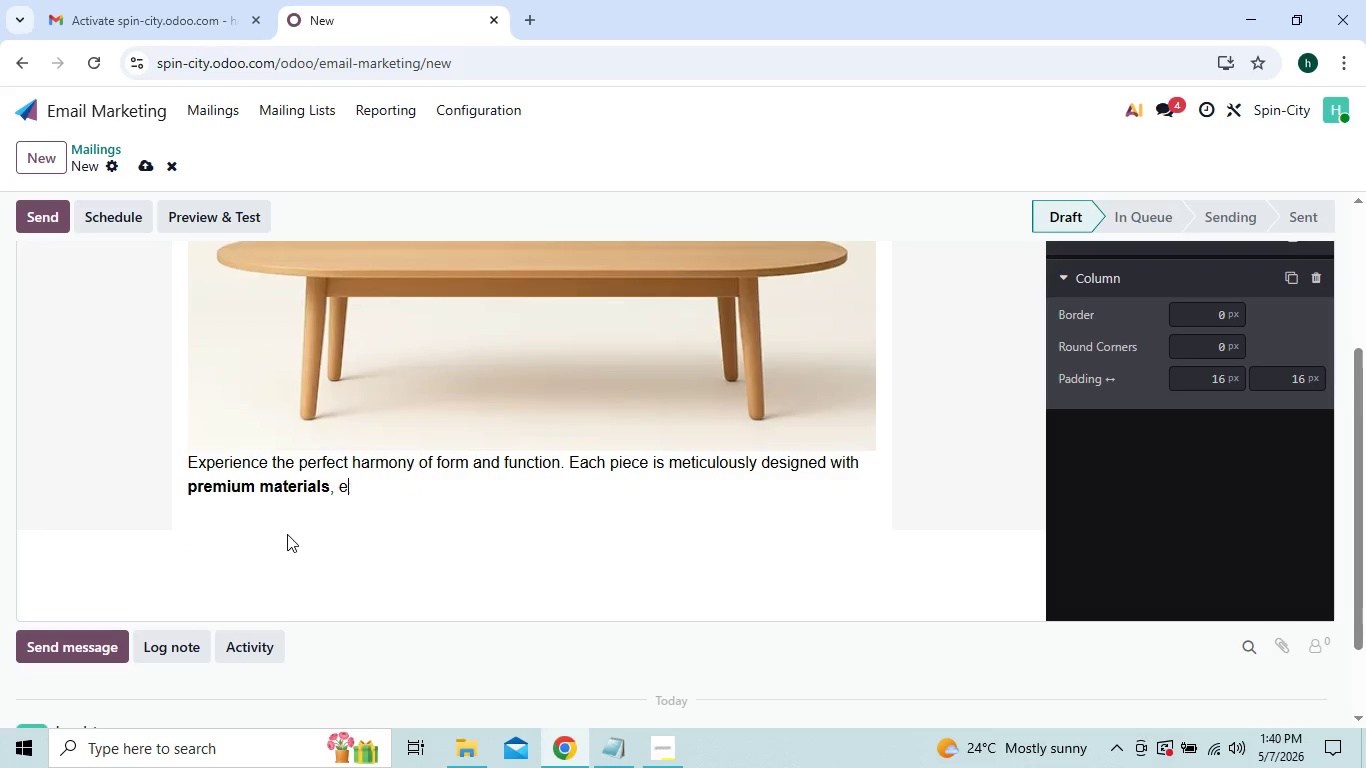 
hold_key(key=Backspace, duration=0.33)
 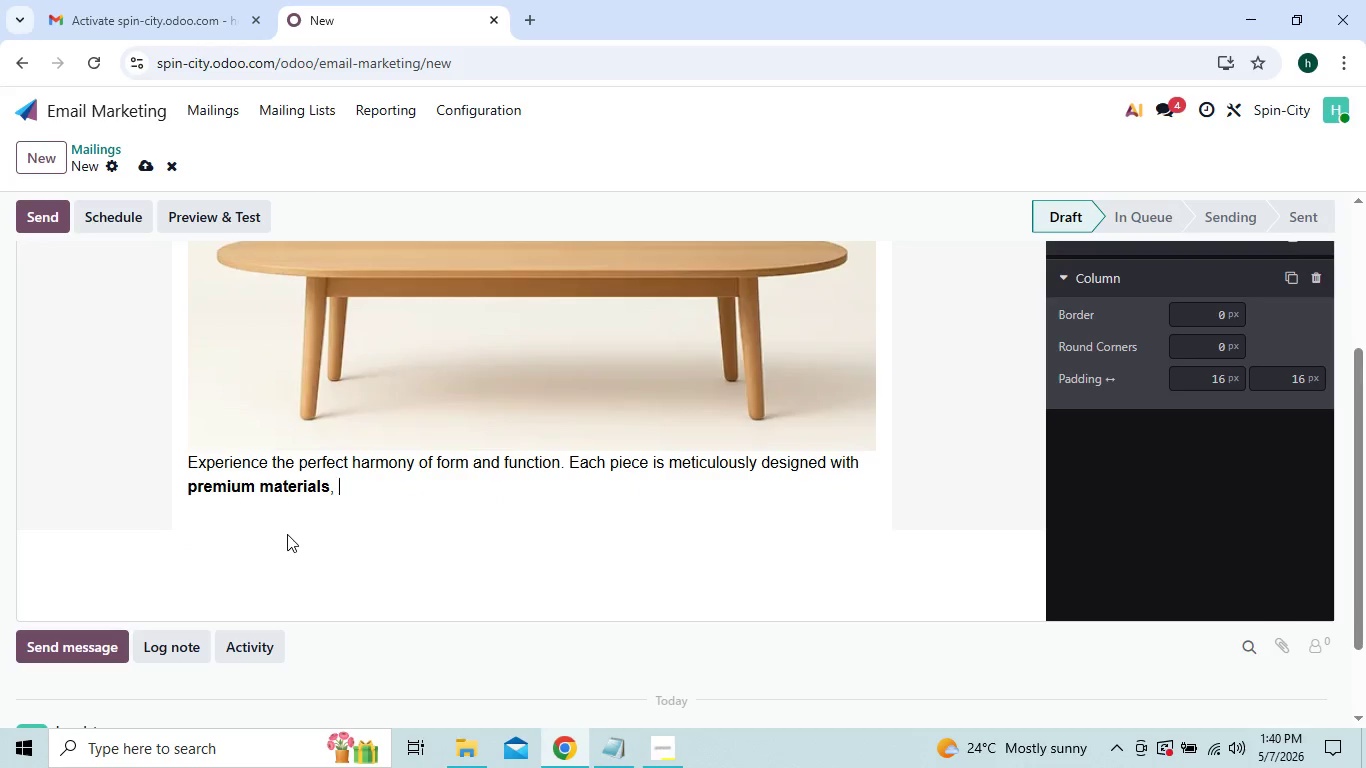 
key(Backspace)
 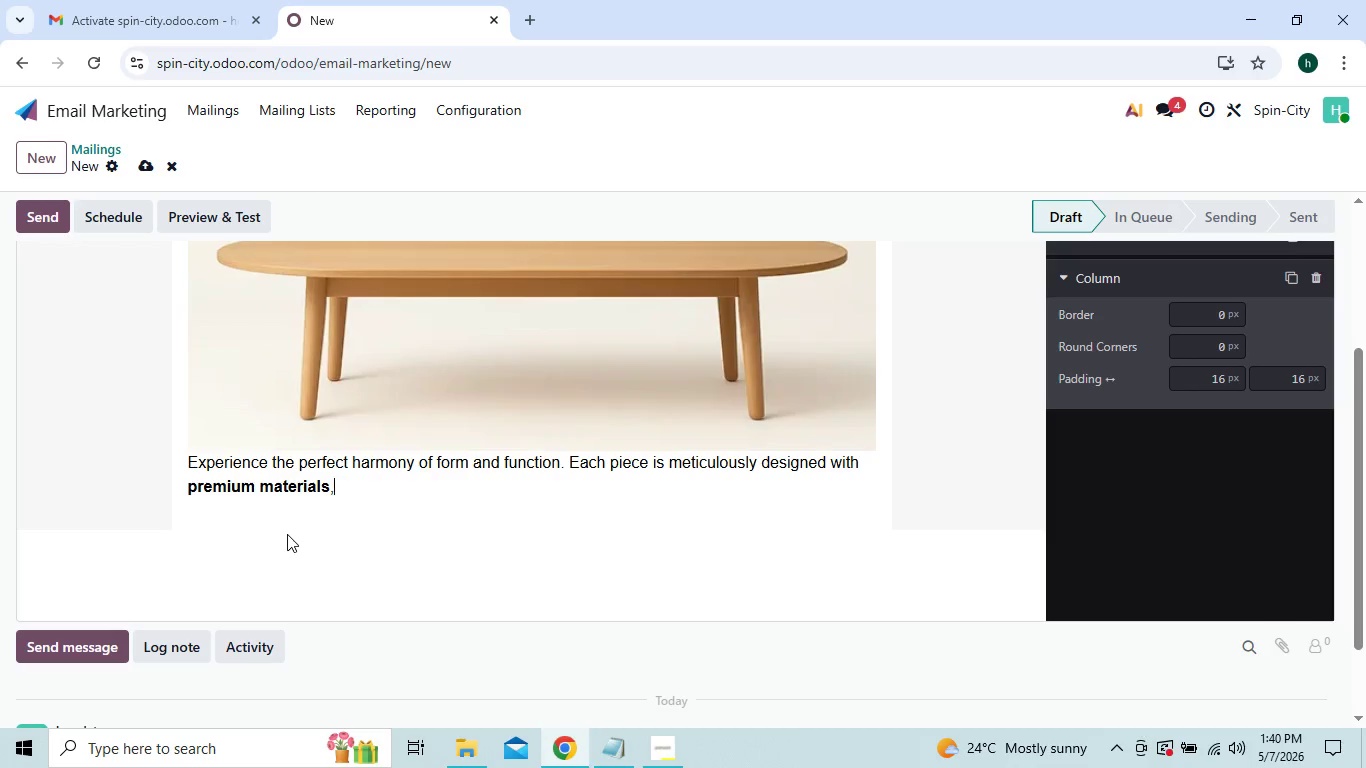 
key(Backspace)
 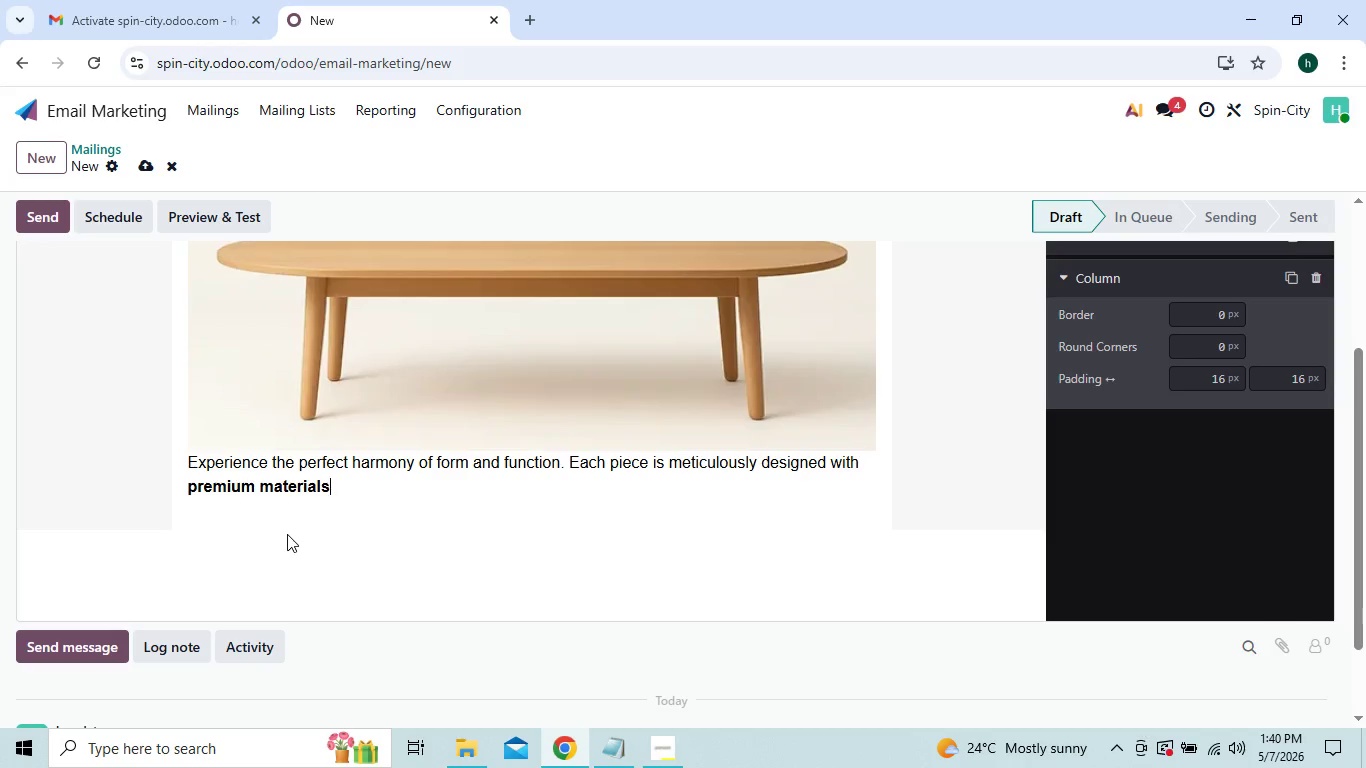 
key(Backspace)
 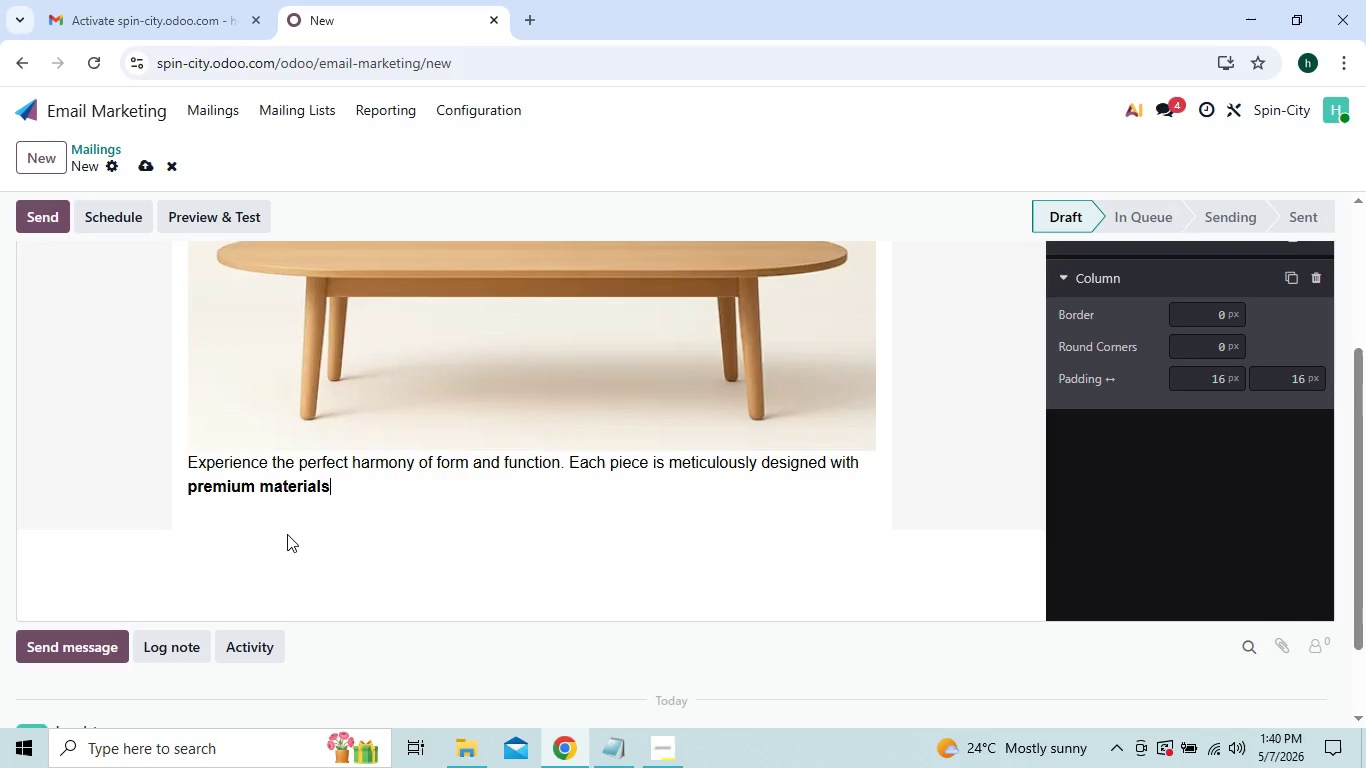 
key(Backspace)
 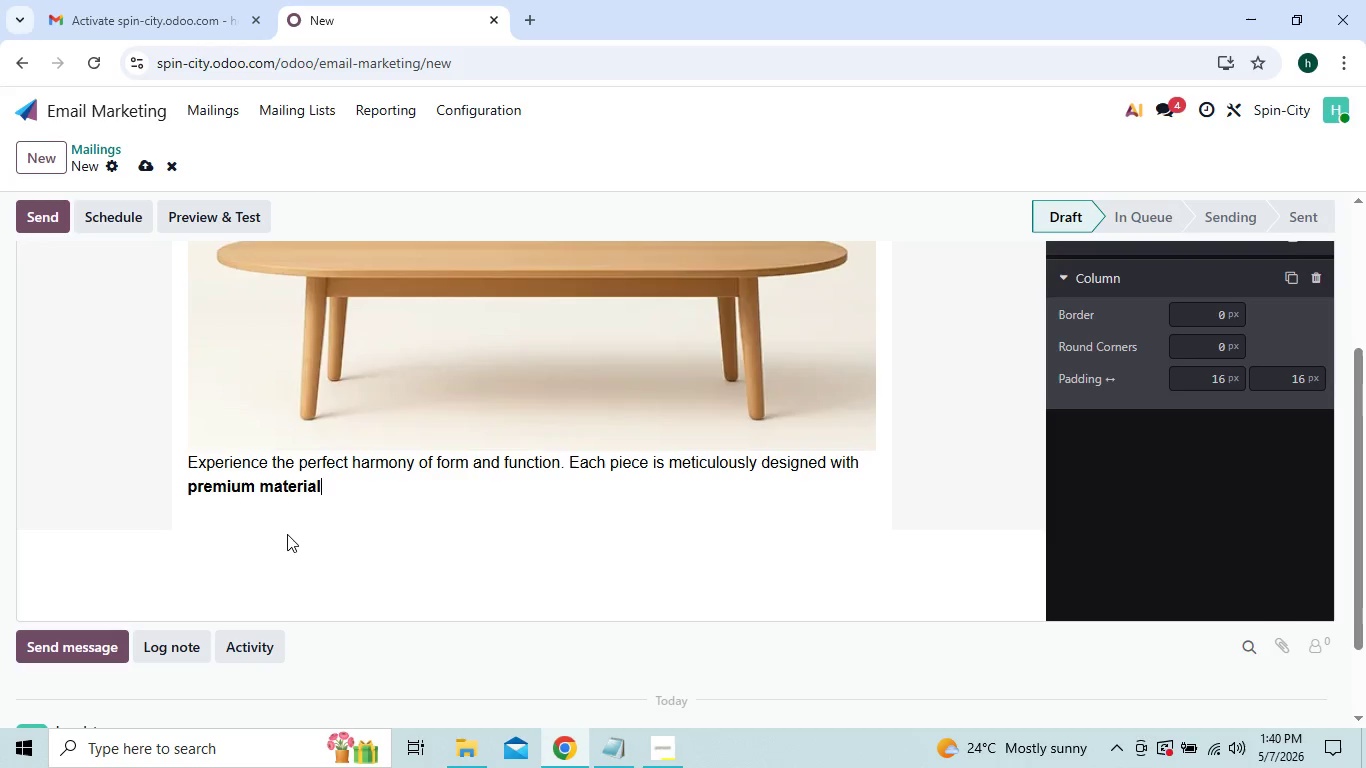 
key(Backspace)
 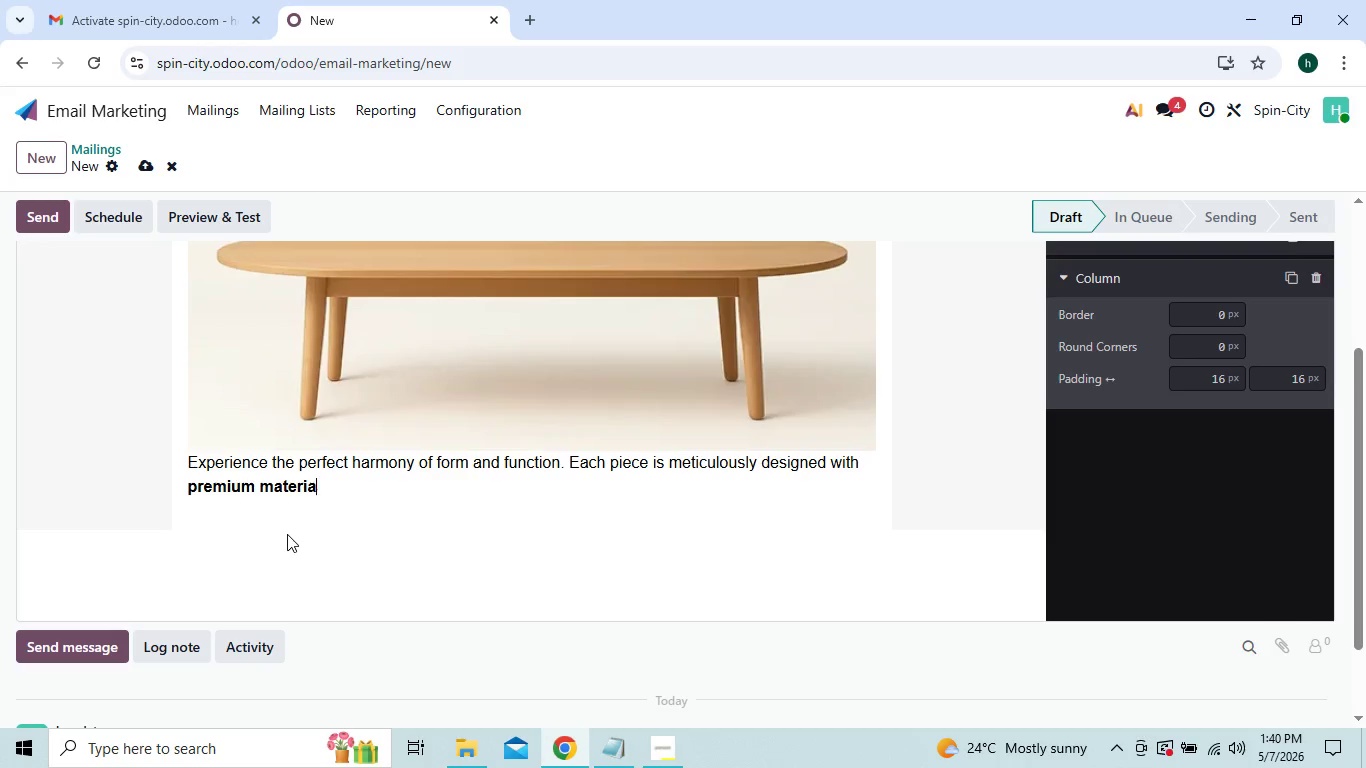 
key(Backspace)
 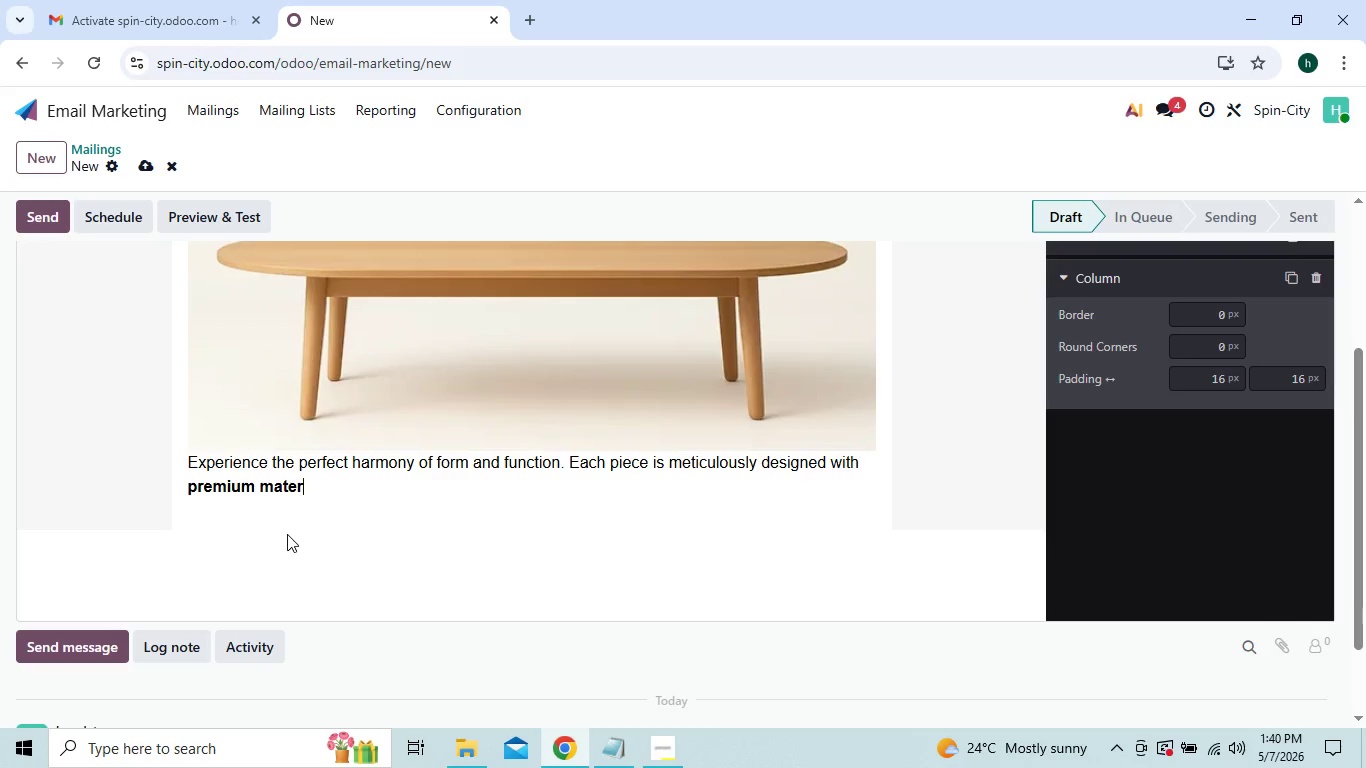 
hold_key(key=Backspace, duration=0.31)
 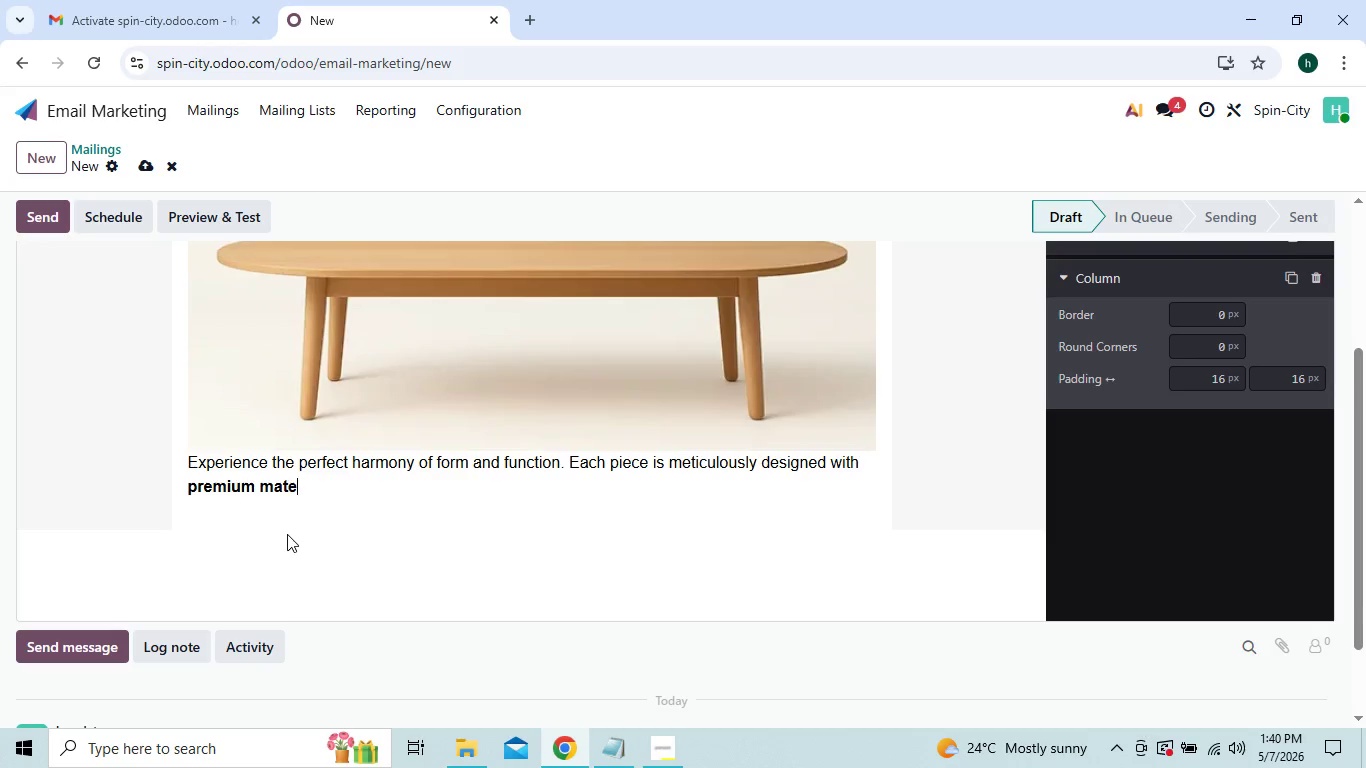 
key(Backspace)
 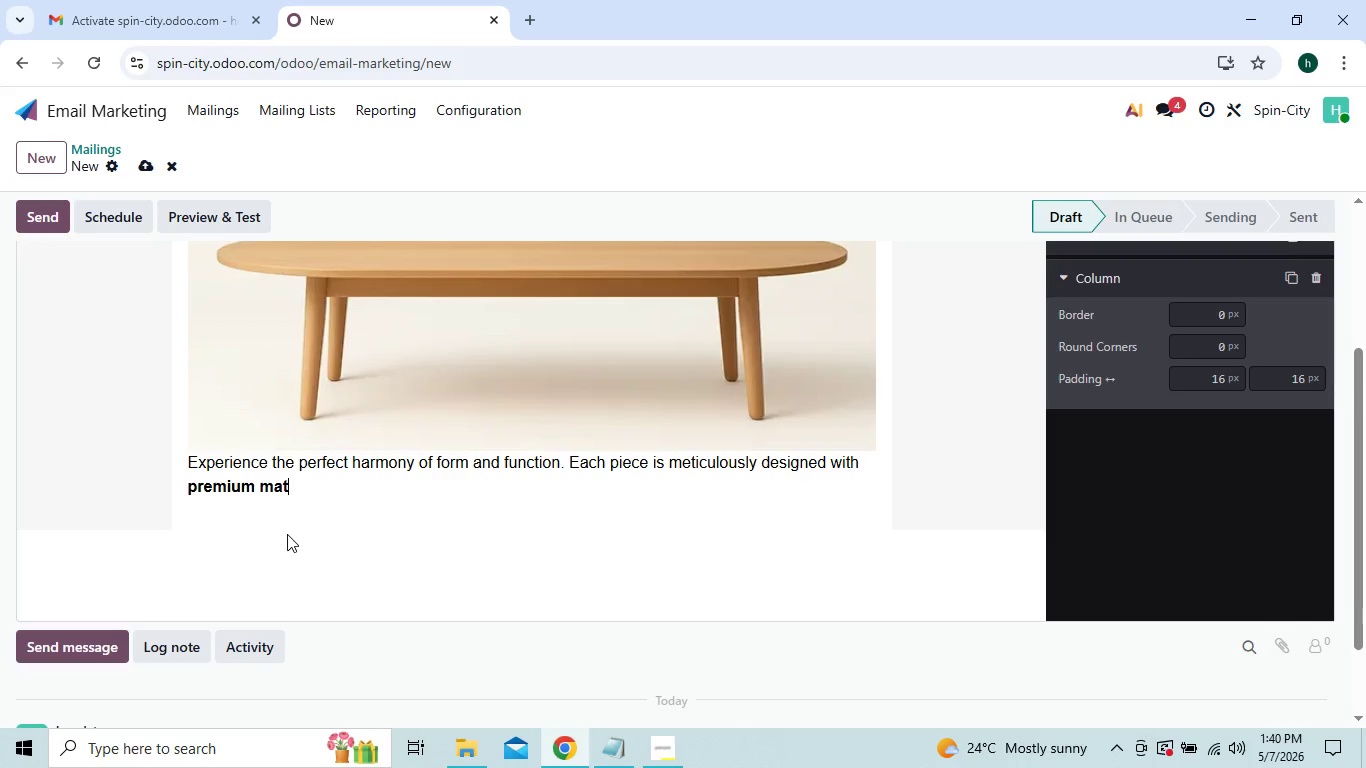 
key(Backspace)
 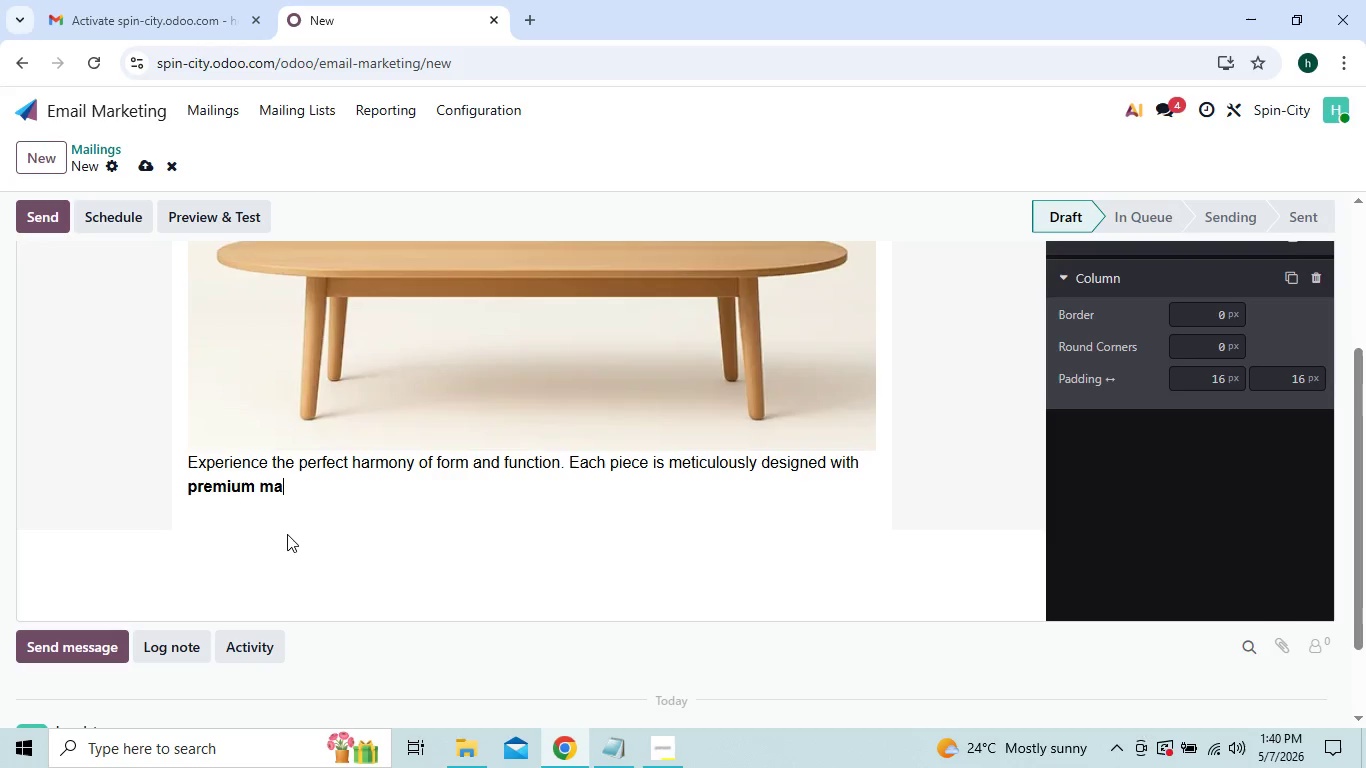 
key(Backspace)
 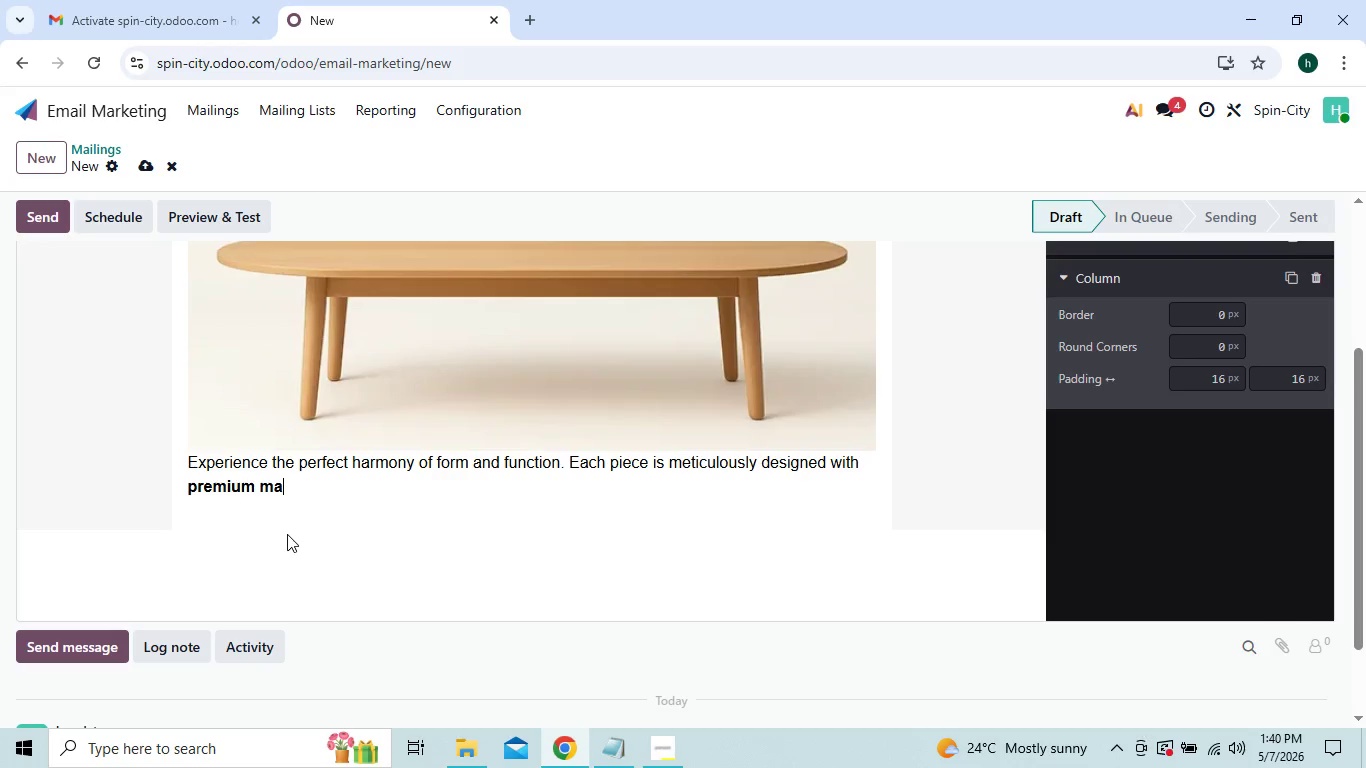 
key(Backspace)
 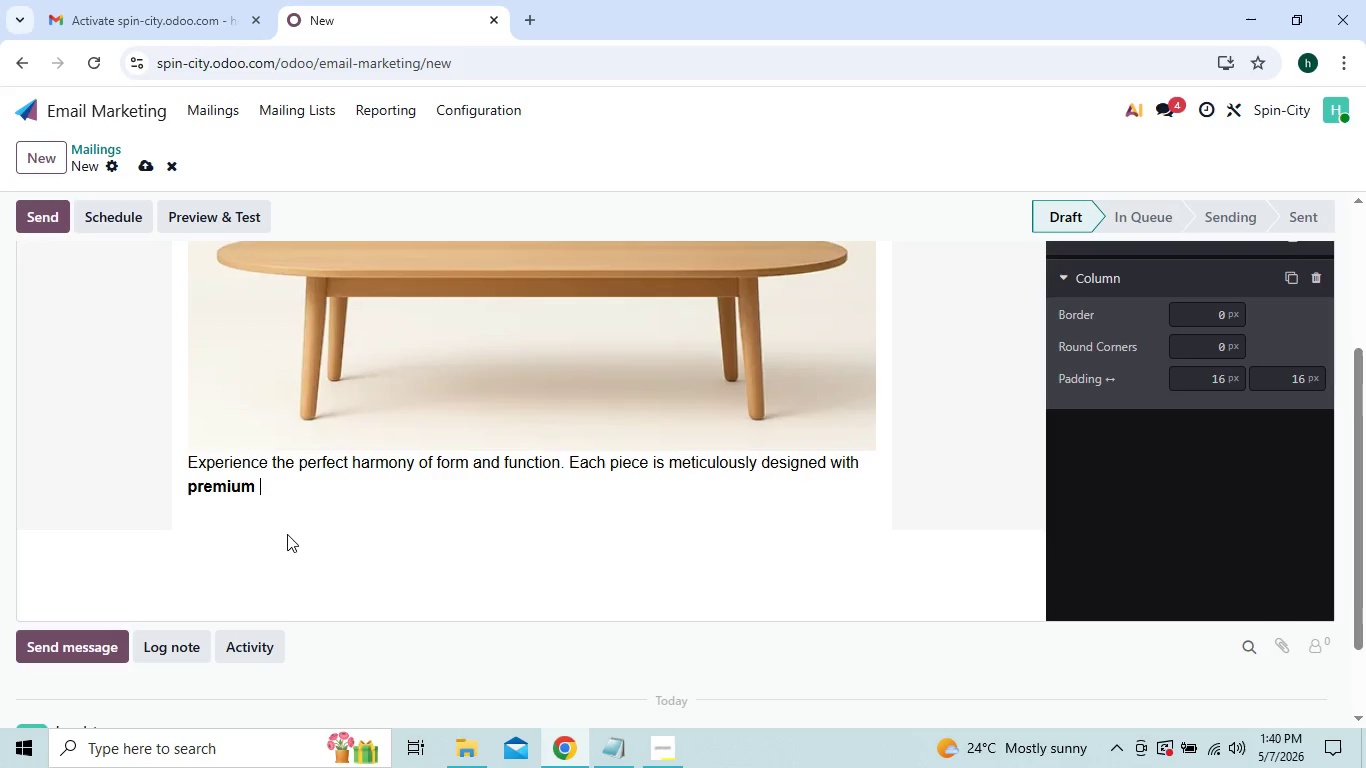 
key(Backspace)
 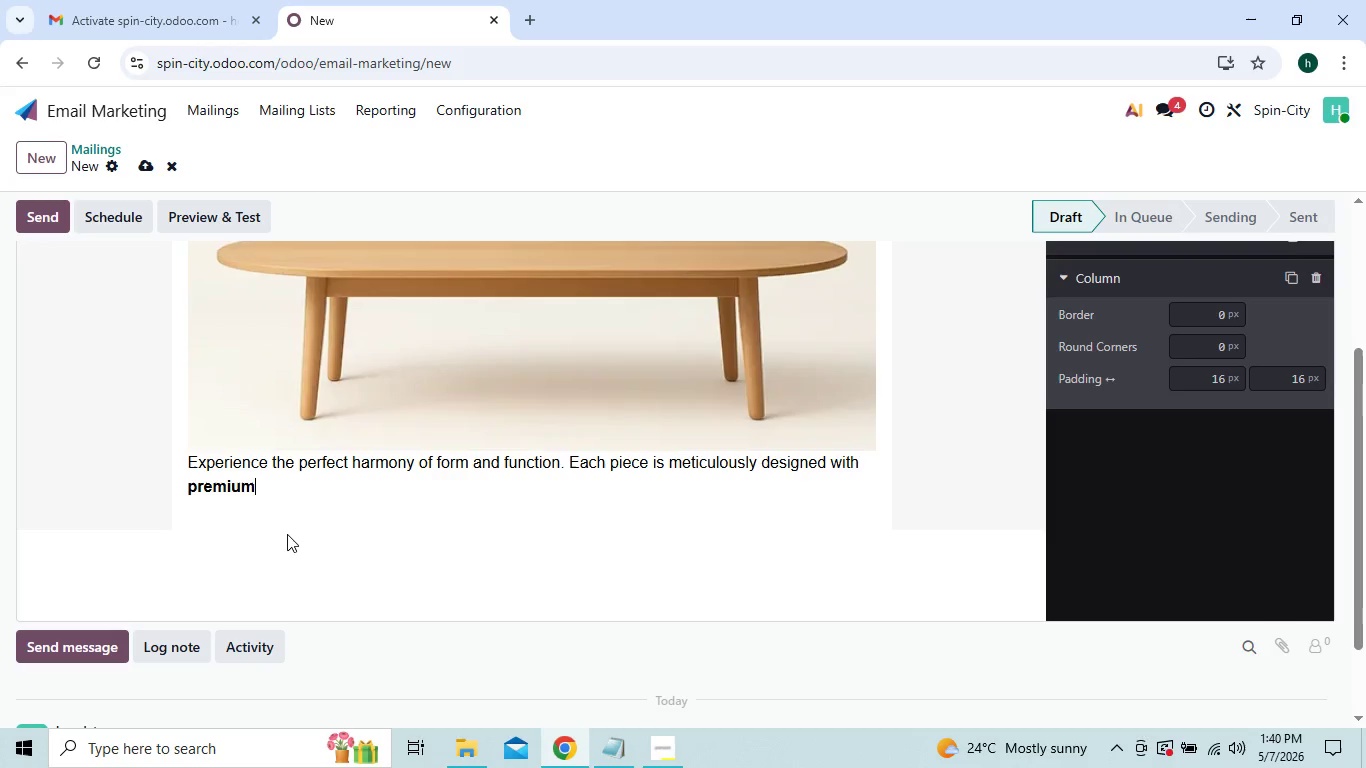 
key(Backspace)
 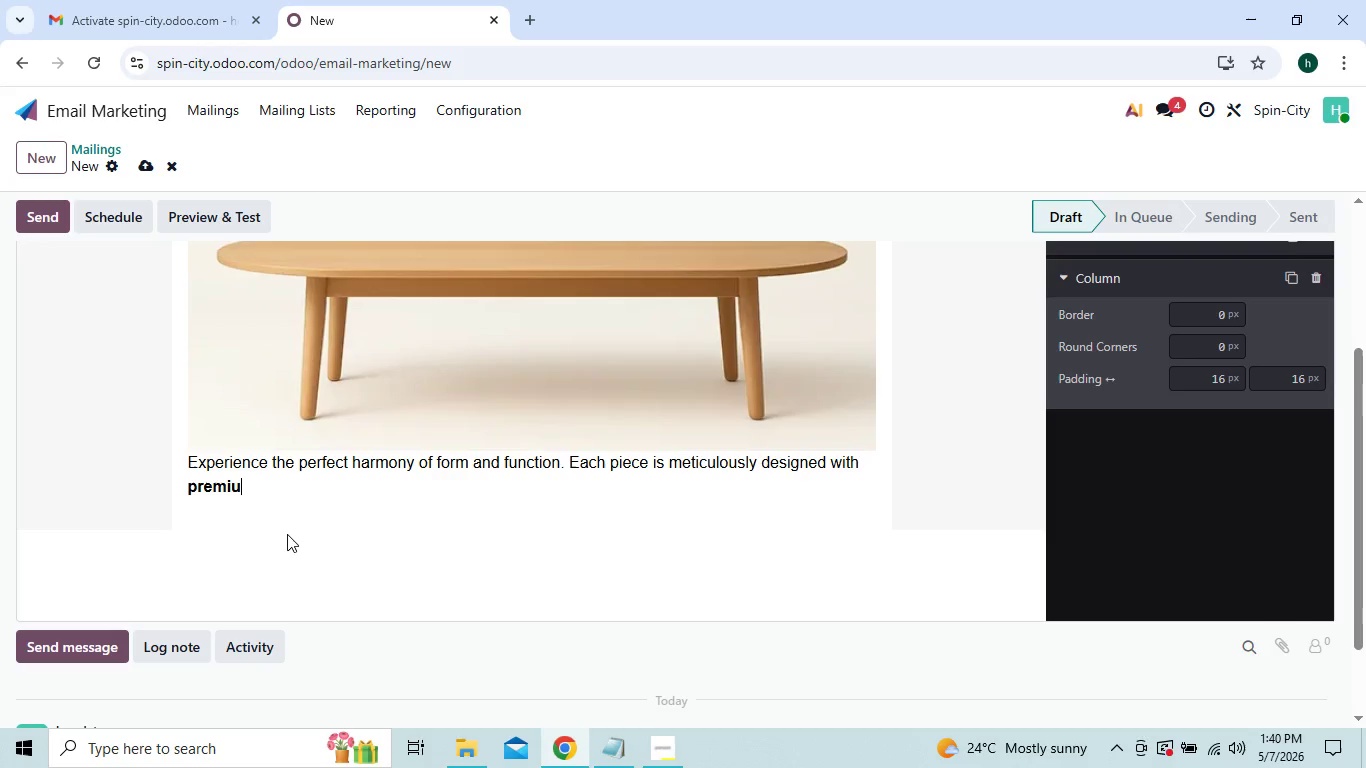 
key(Backspace)
 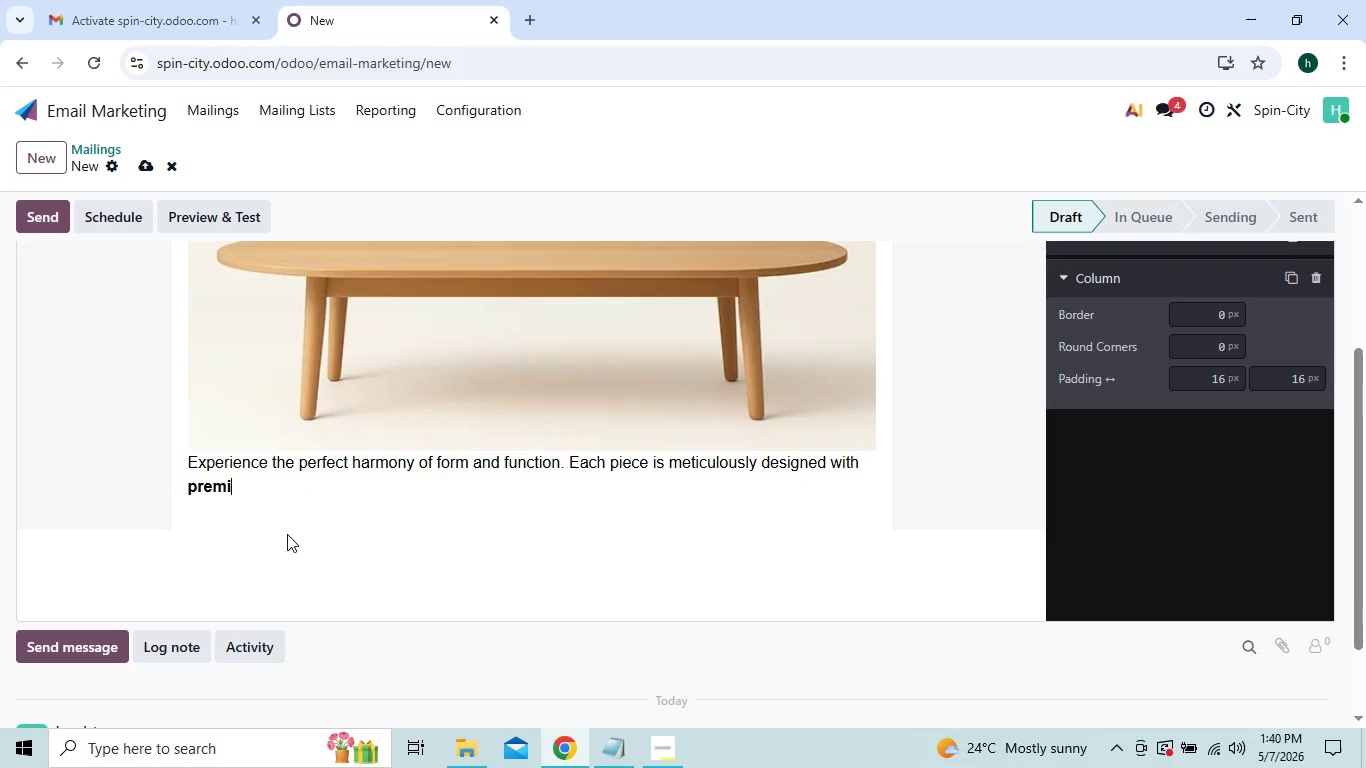 
key(Backspace)
 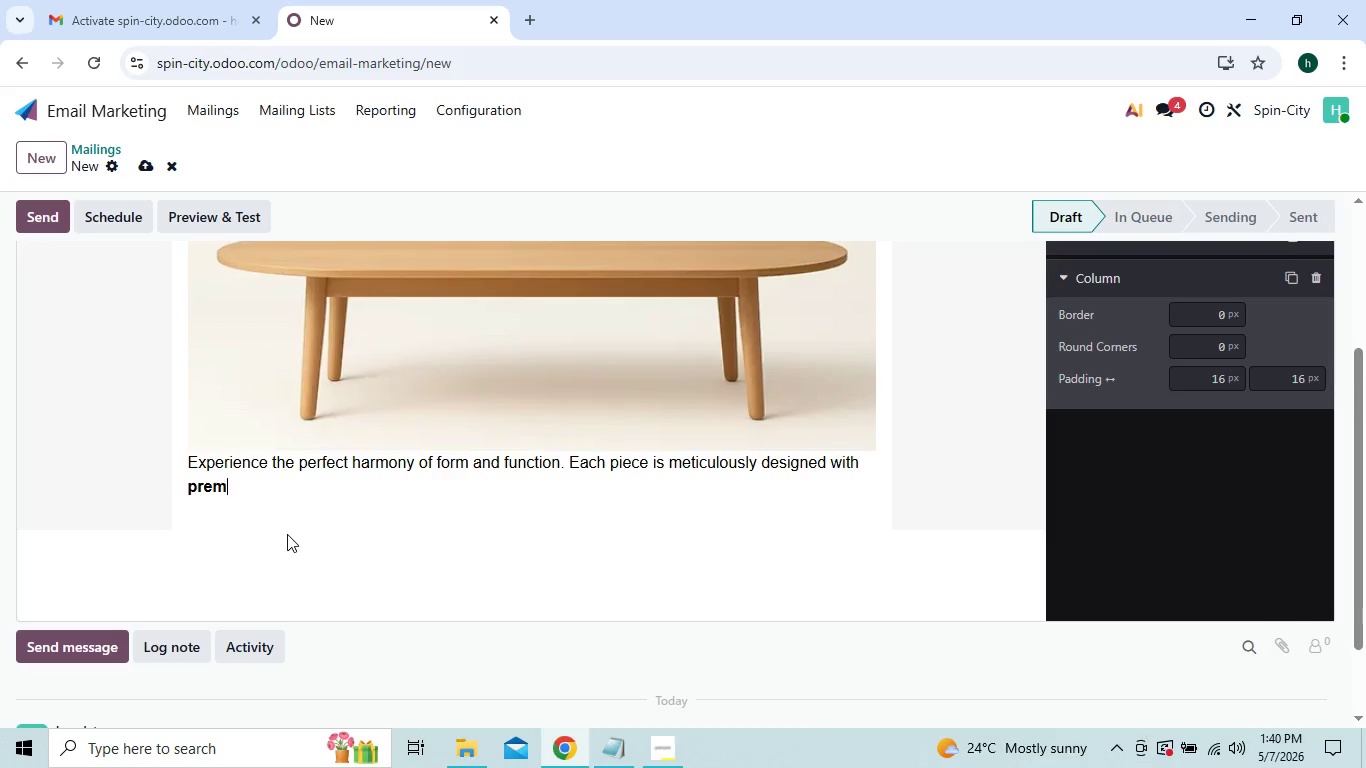 
key(Backspace)
 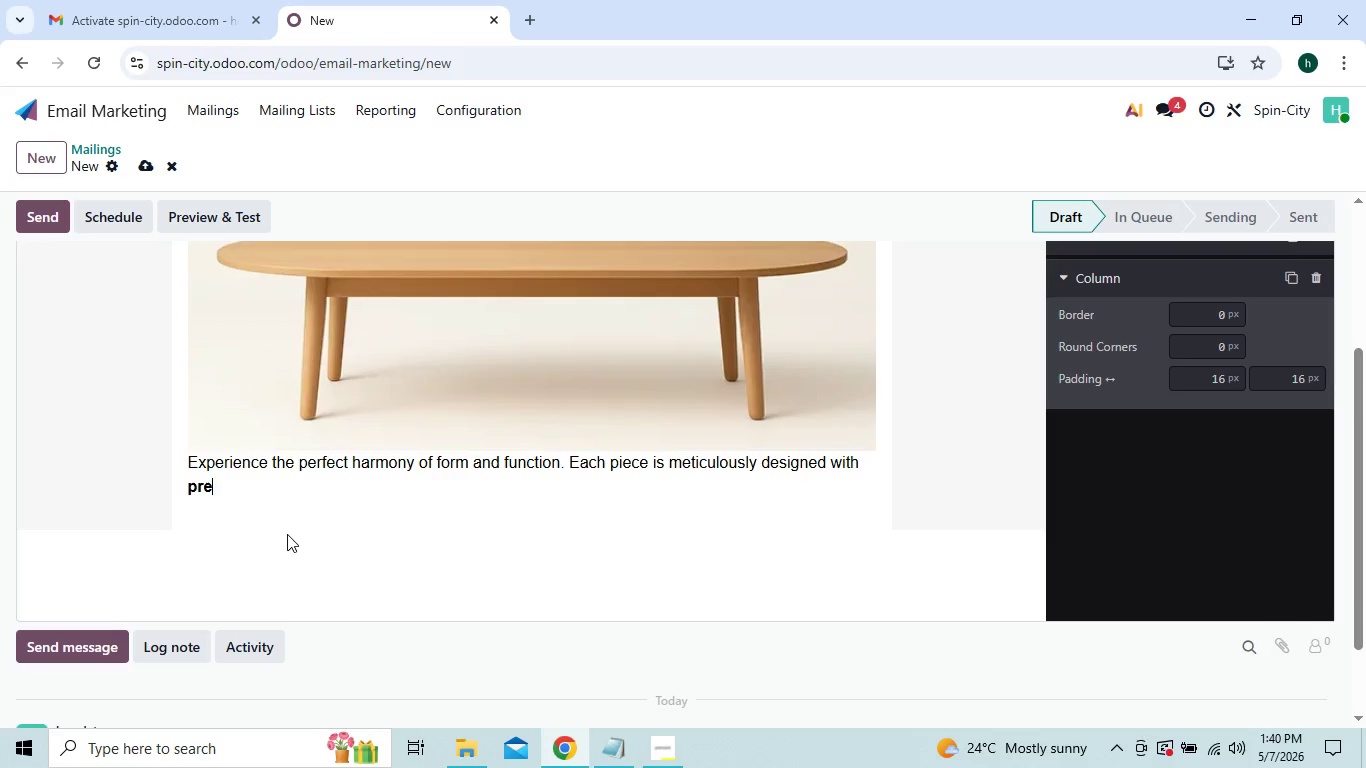 
key(Backspace)
 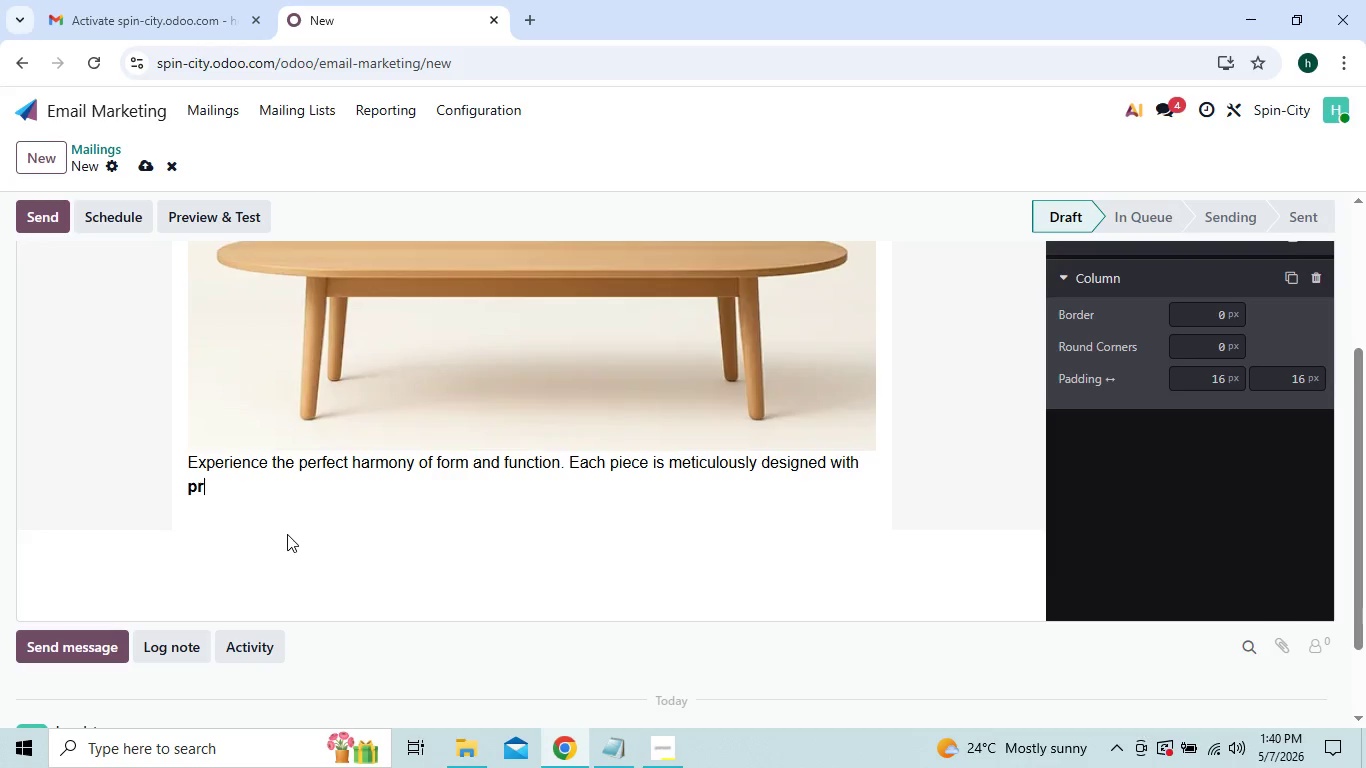 
key(Backspace)
 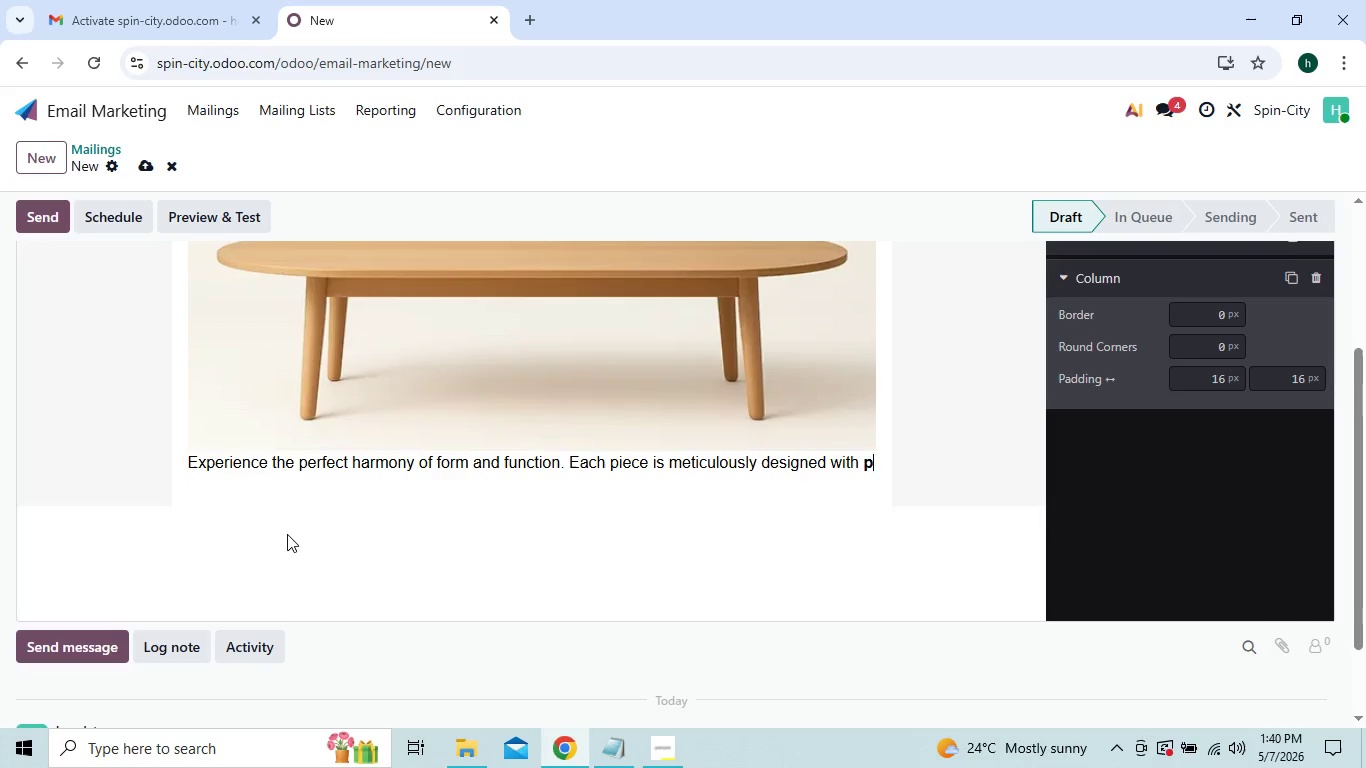 
key(Backspace)
 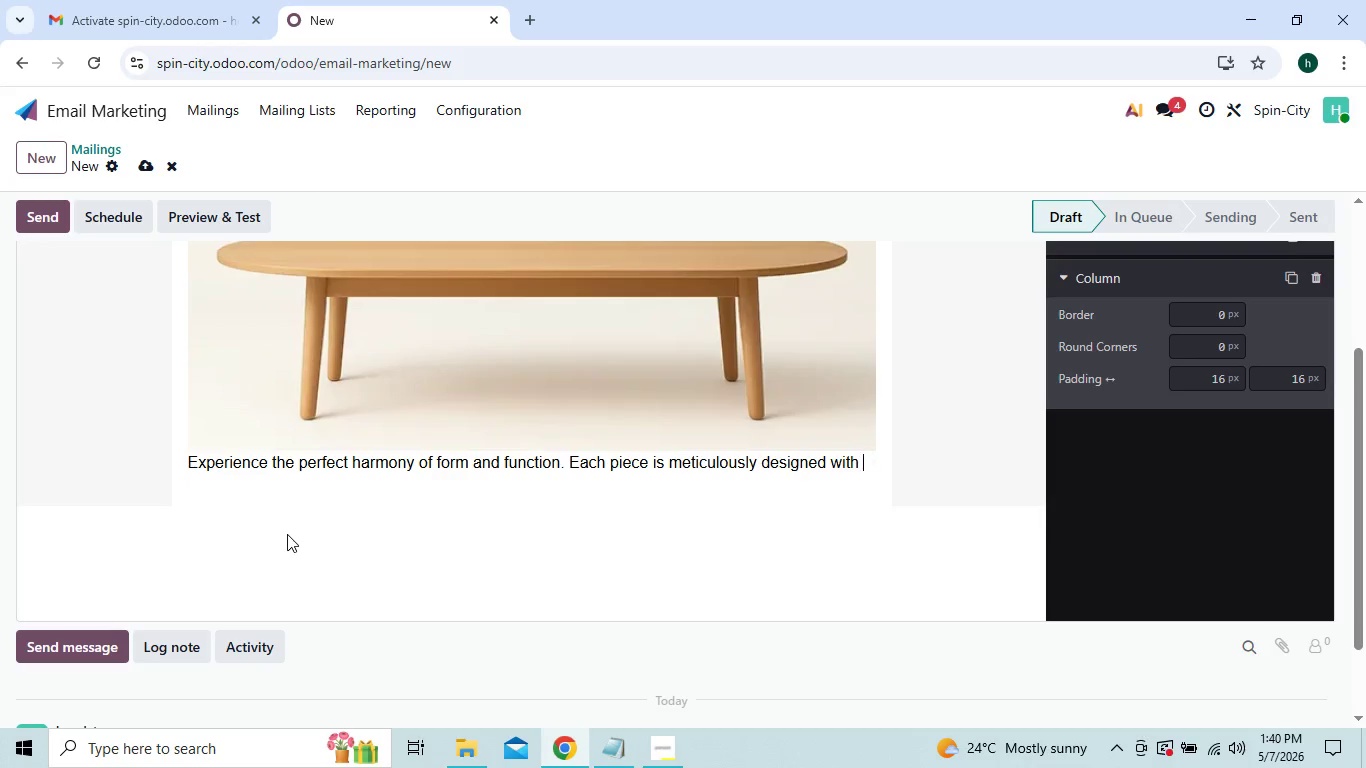 
key(Backspace)
 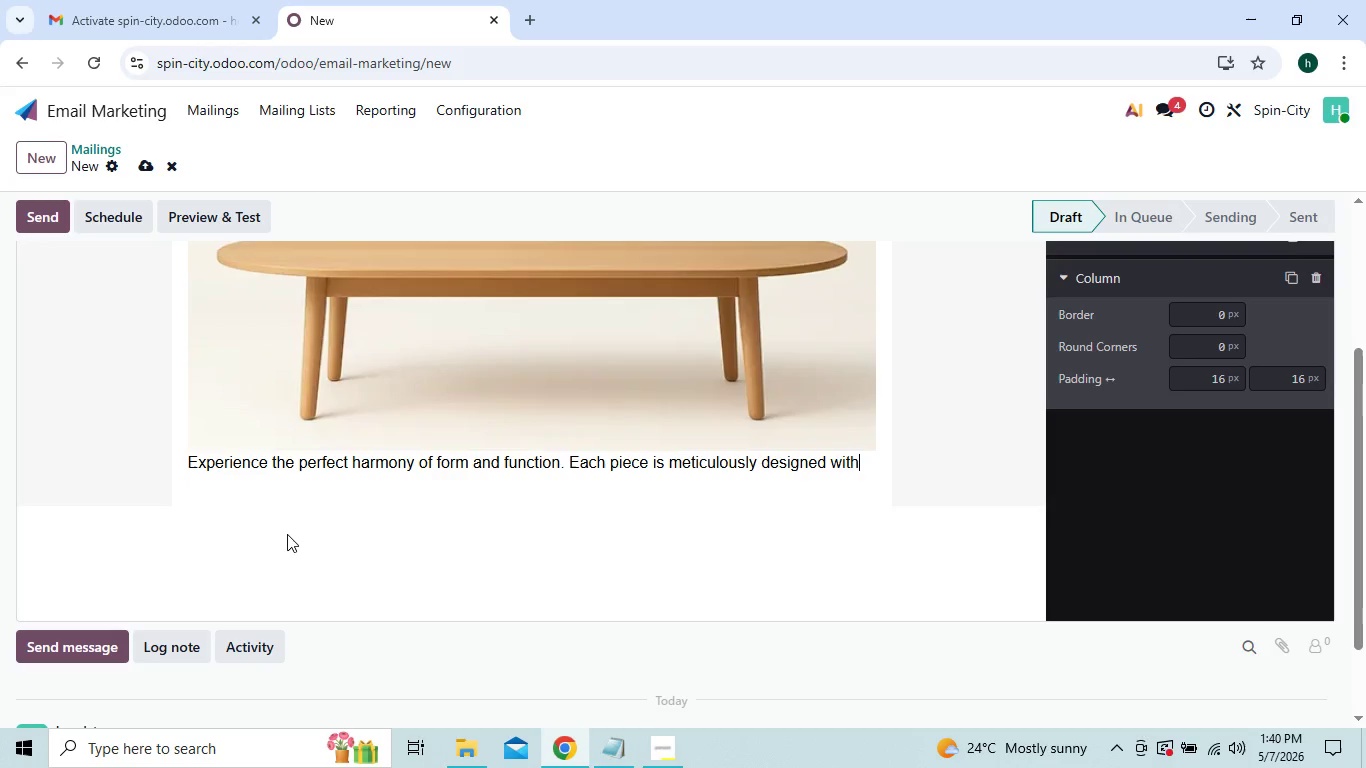 
key(Backspace)
 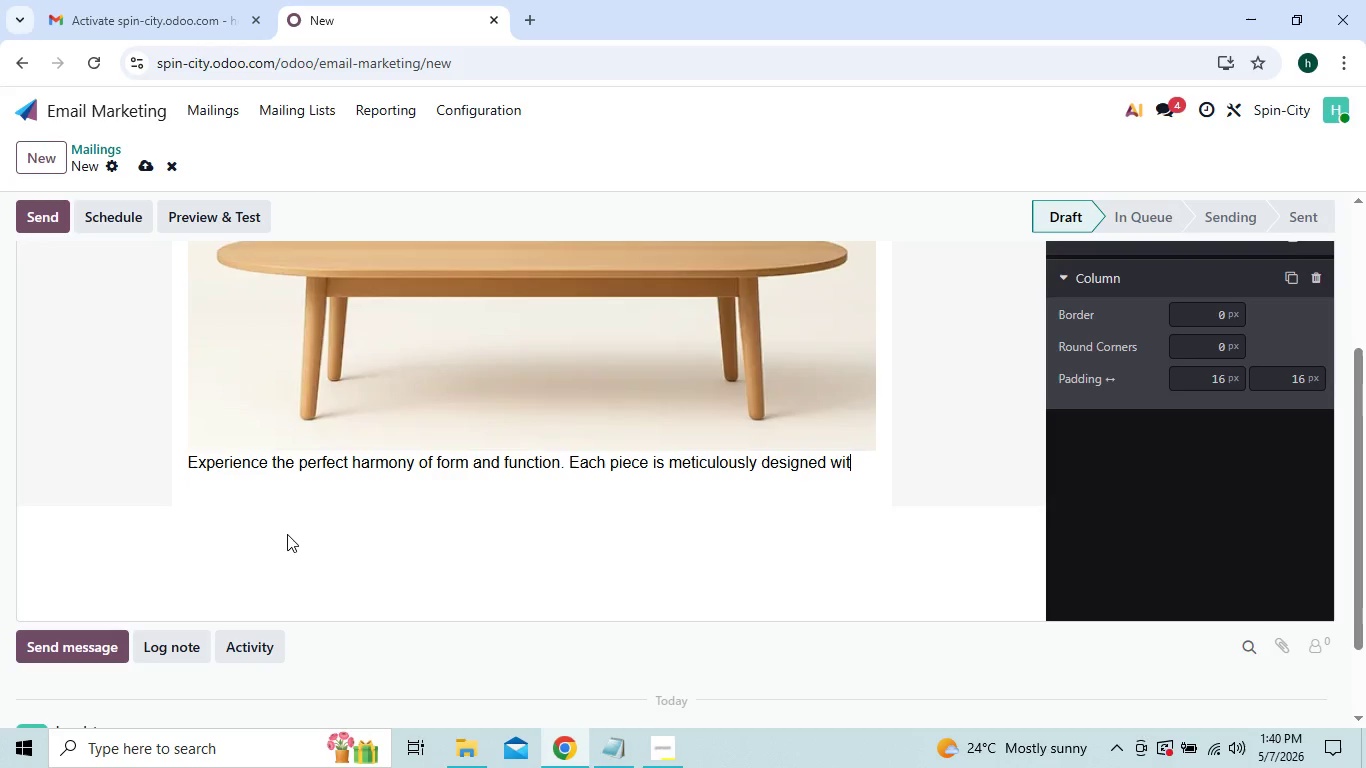 
key(Backspace)
 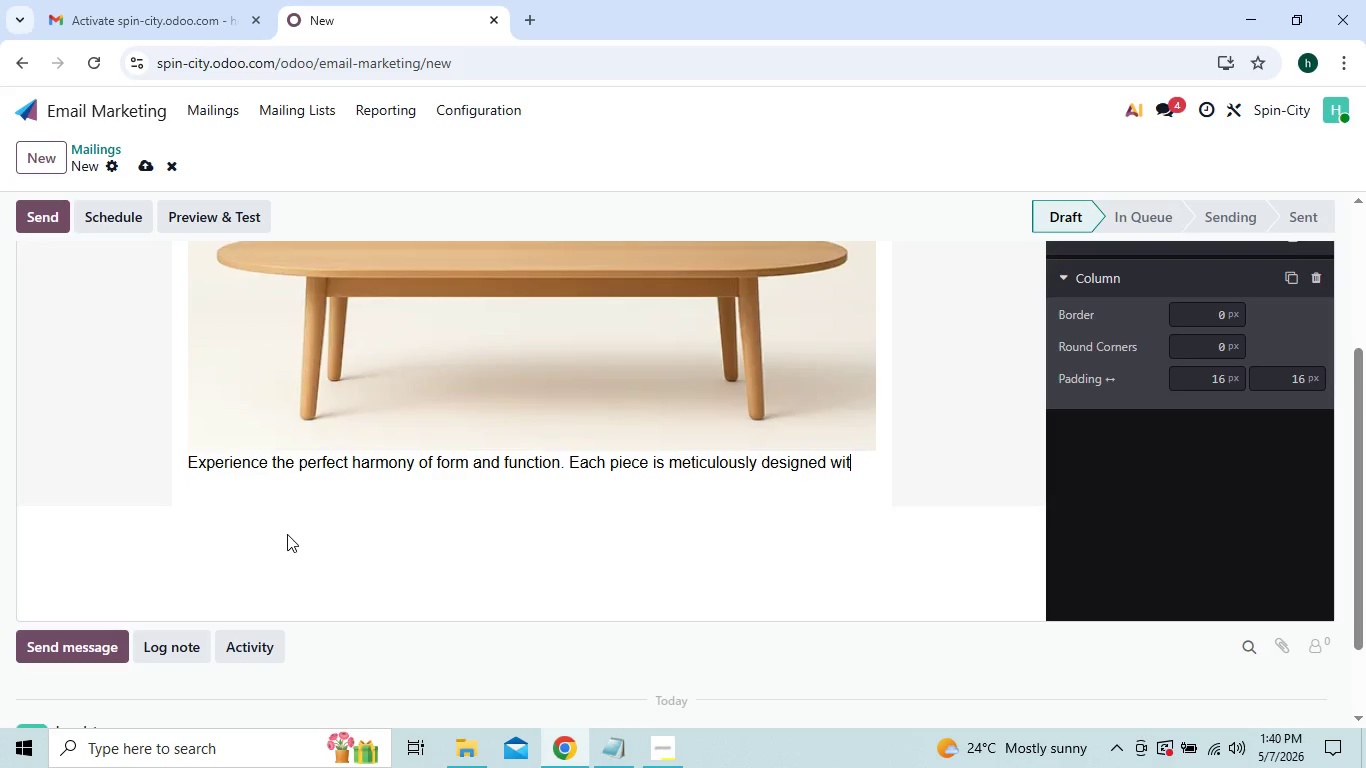 
key(Backspace)
 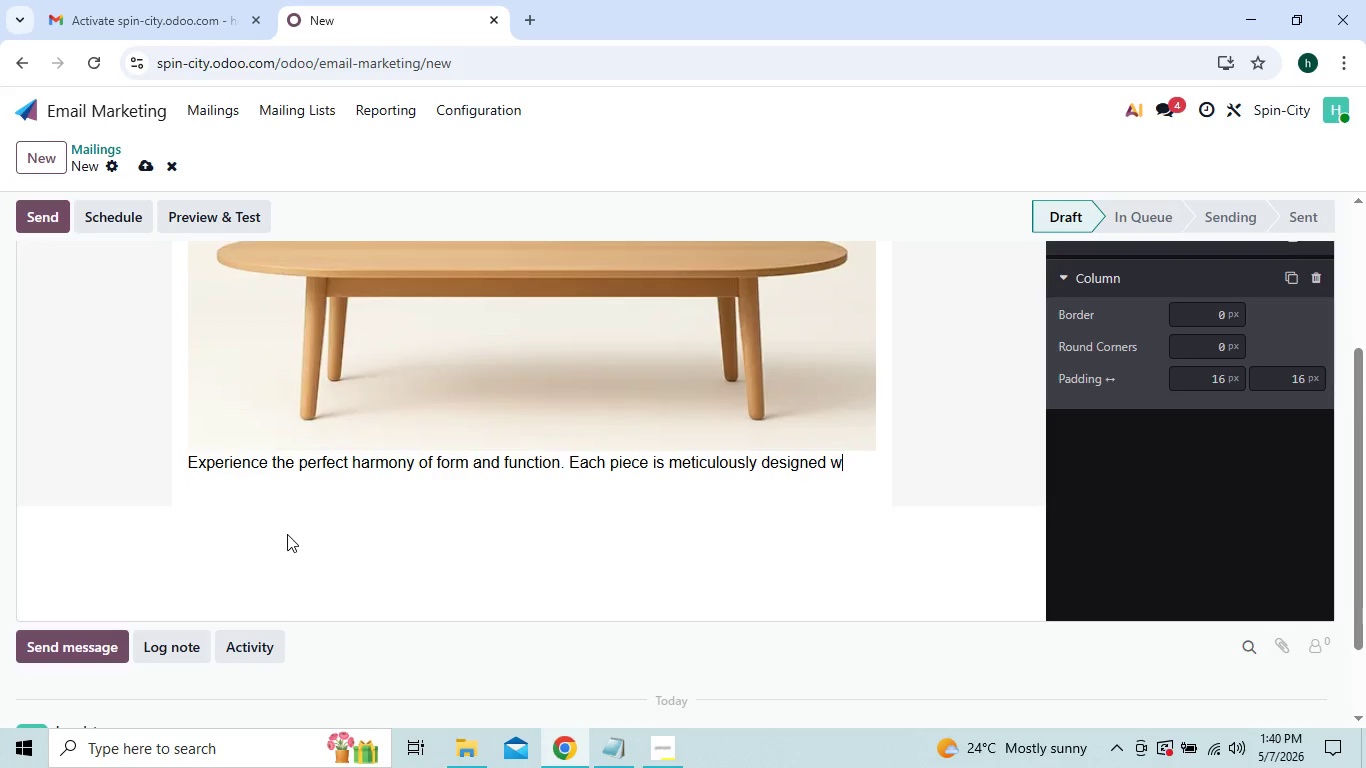 
key(Backspace)
 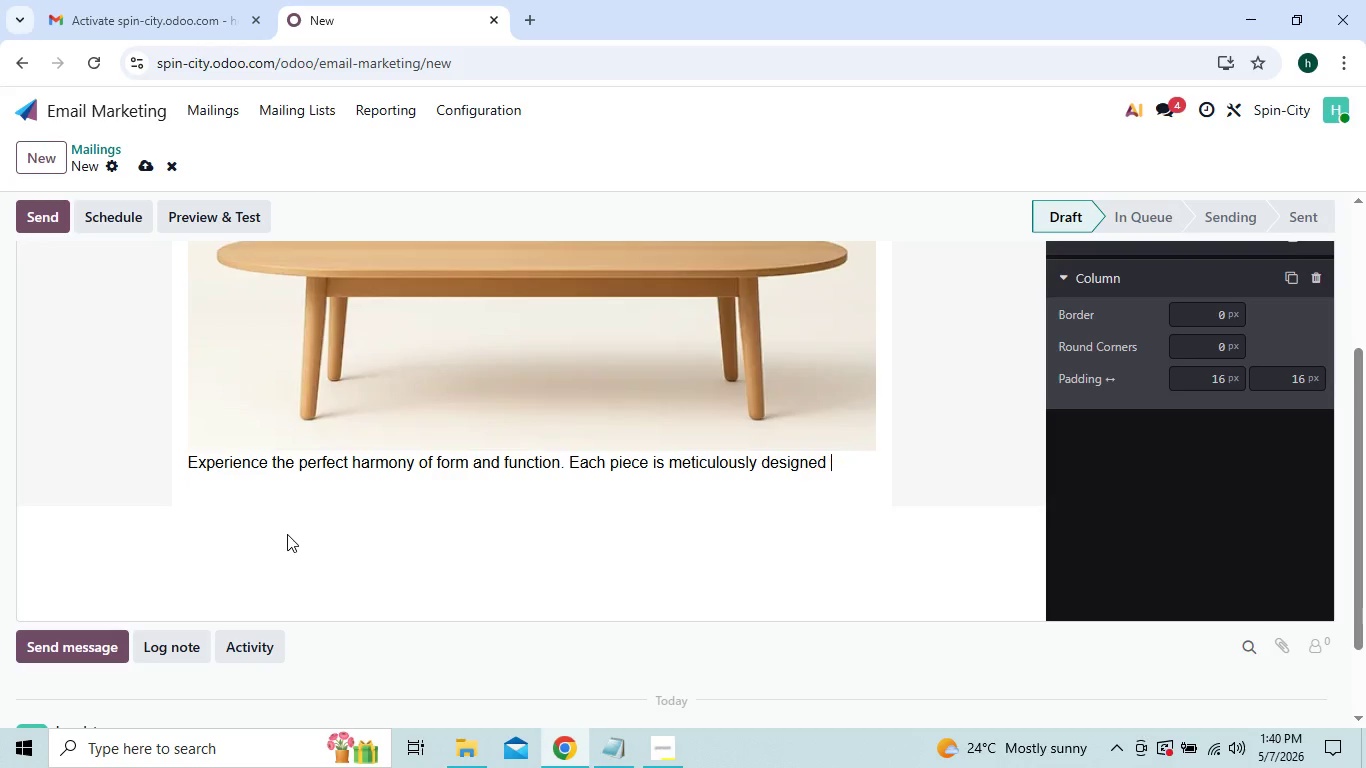 
key(Backspace)
 